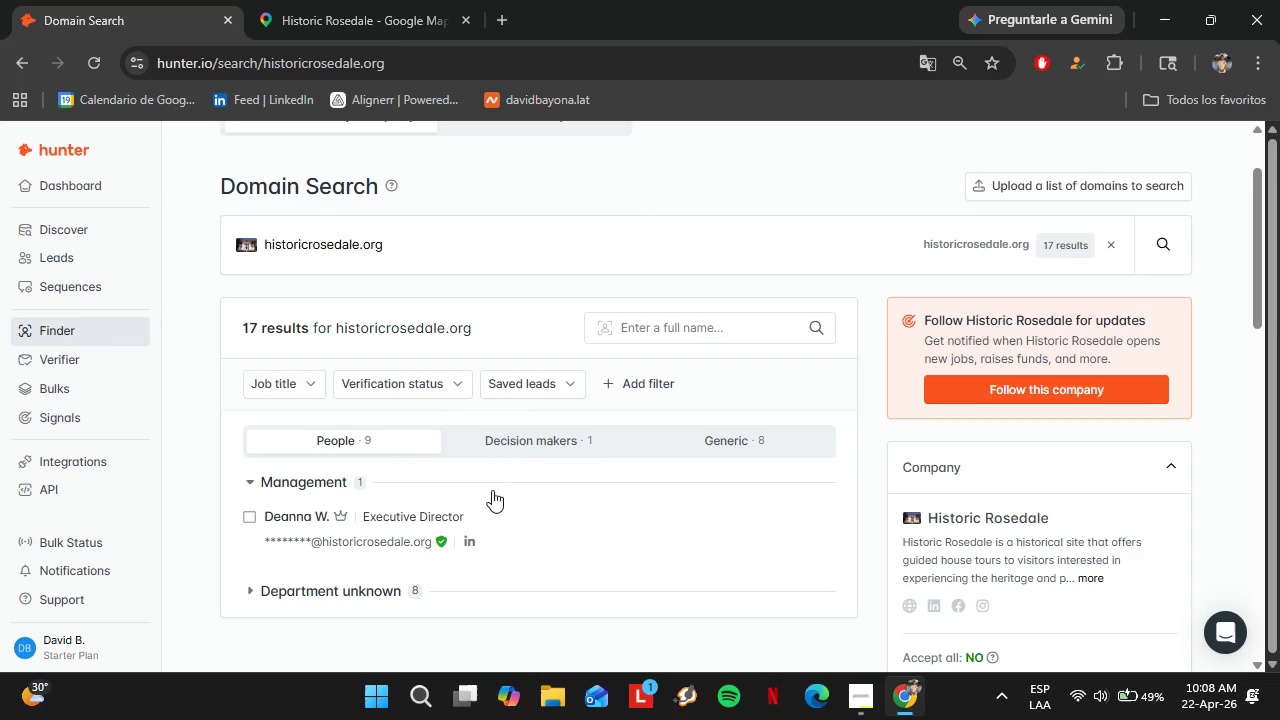 
scroll: coordinate [506, 509], scroll_direction: down, amount: 1.0
 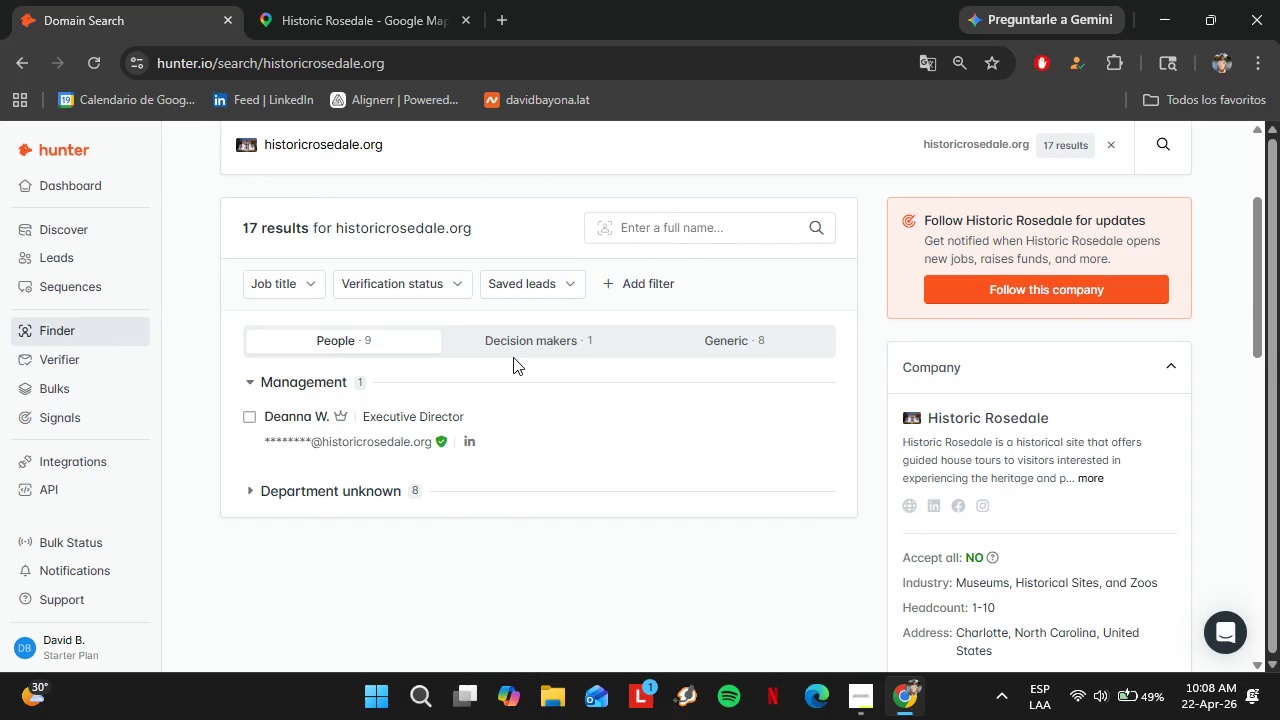 
double_click([514, 350])
 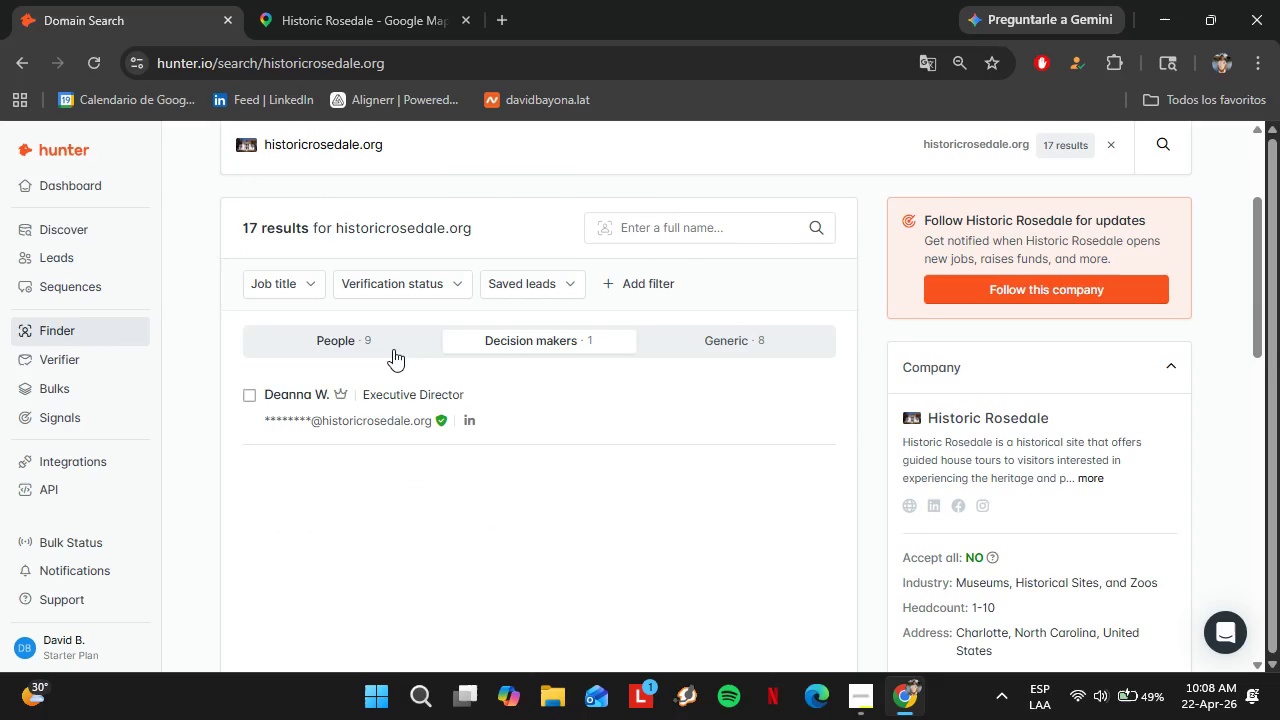 
left_click([393, 349])
 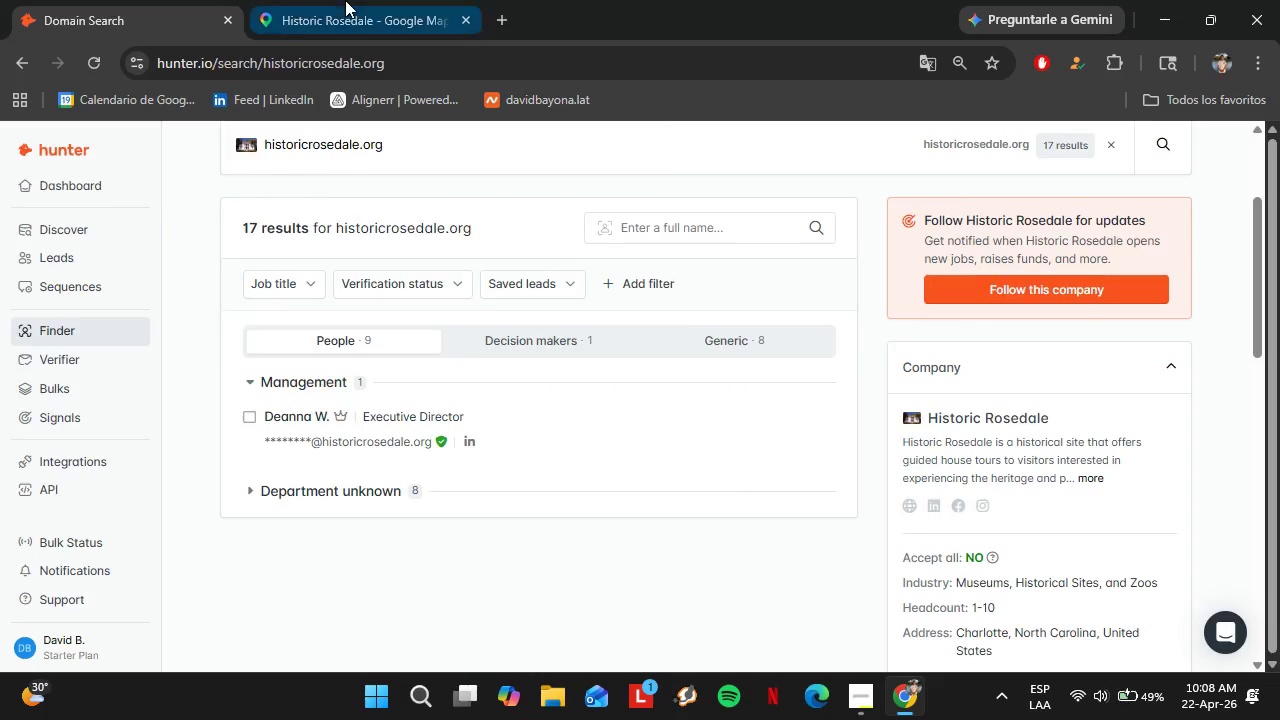 
left_click([345, 0])
 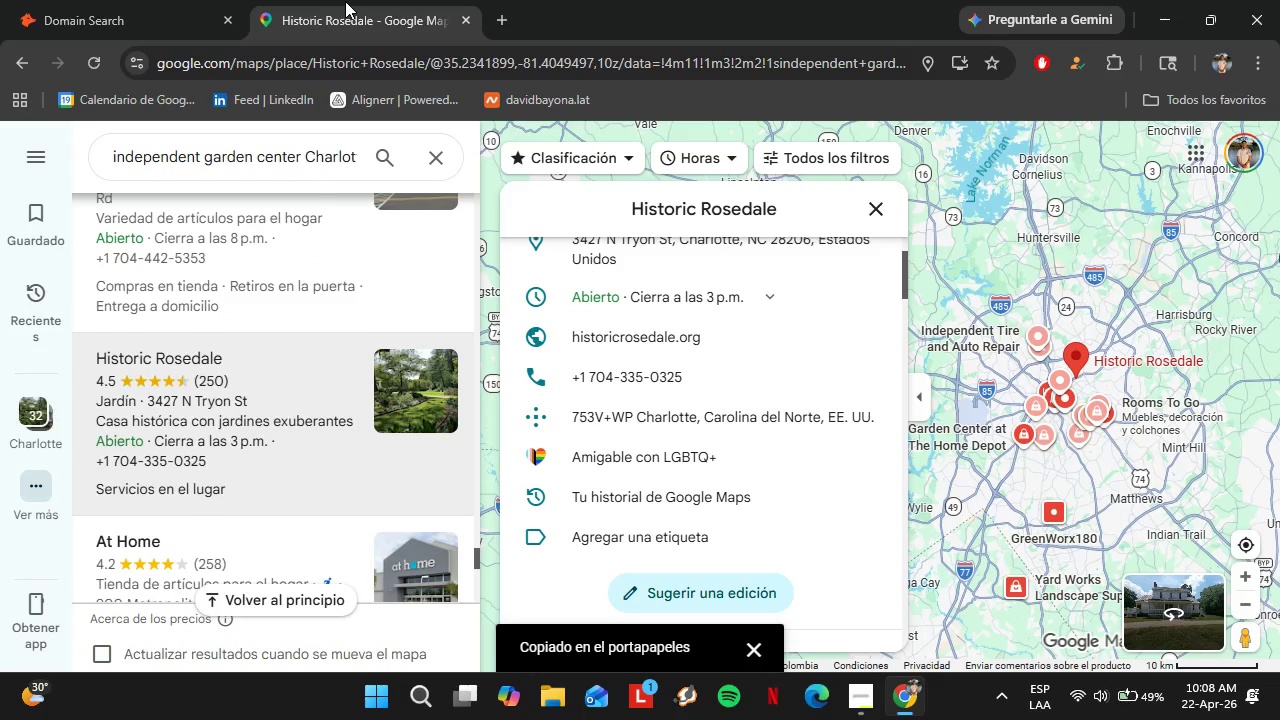 
scroll: coordinate [321, 323], scroll_direction: down, amount: 2.0
 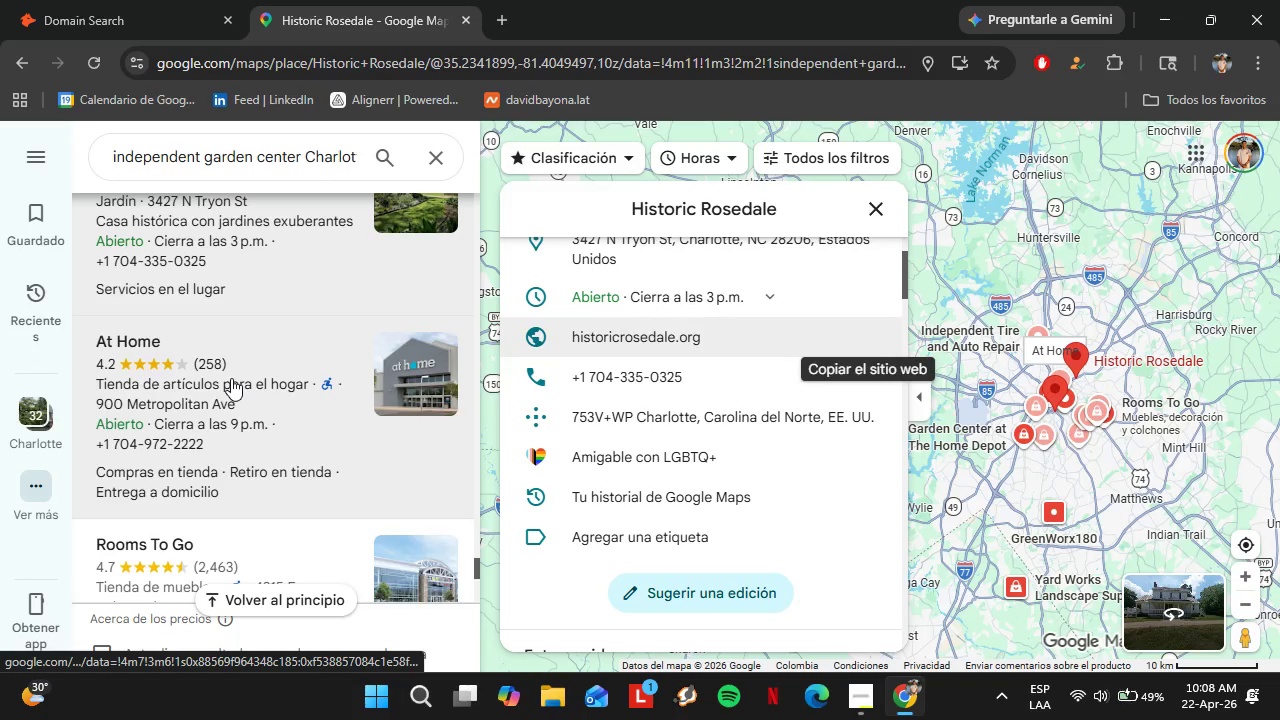 
left_click([231, 378])
 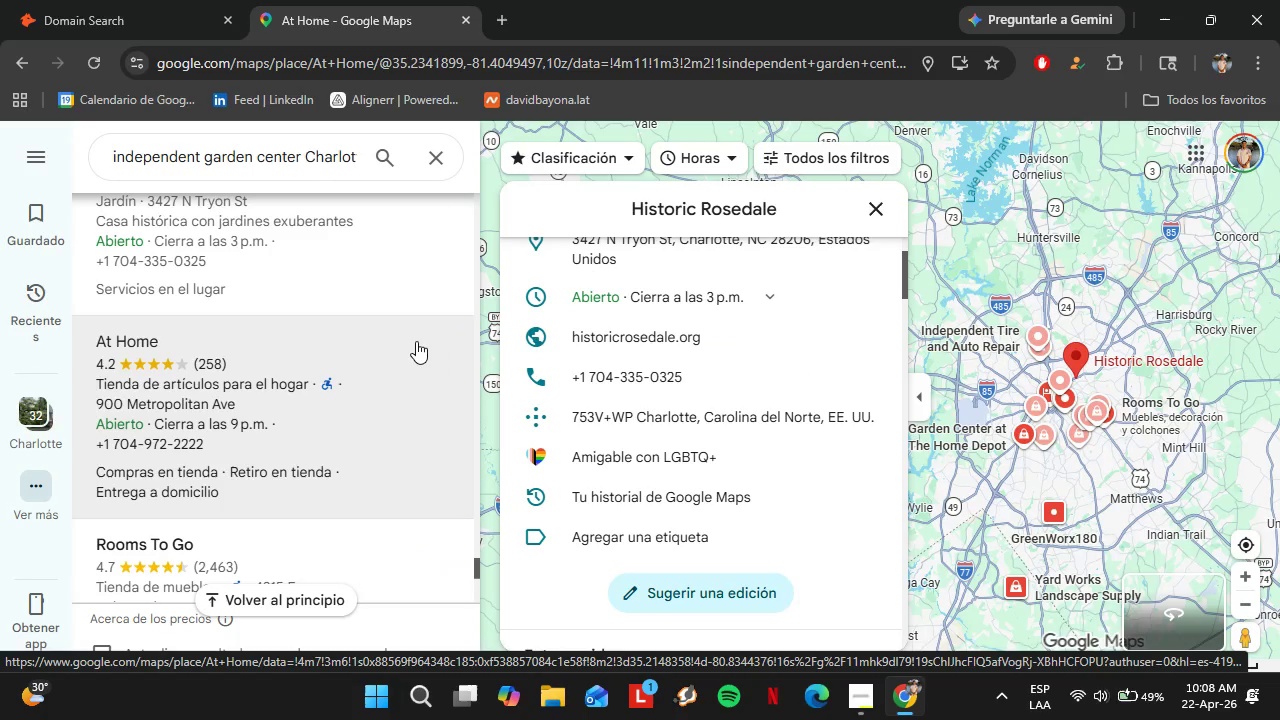 
mouse_move([583, 341])
 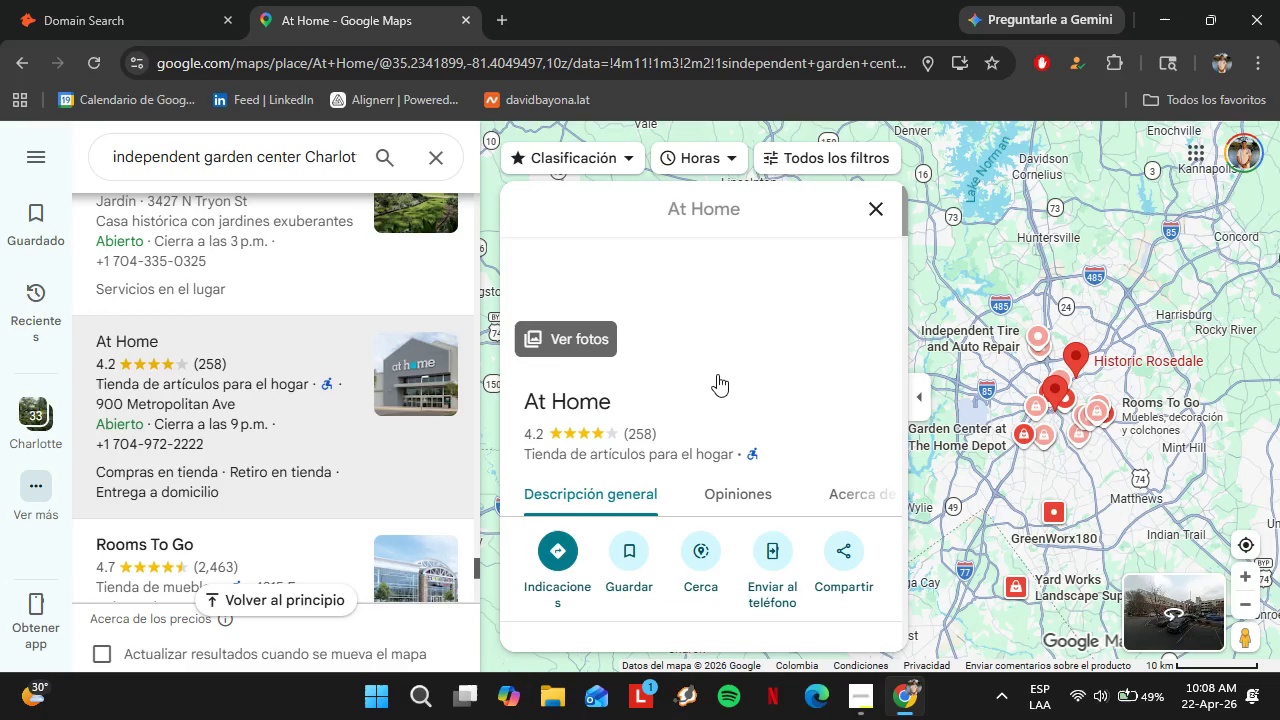 
scroll: coordinate [780, 437], scroll_direction: down, amount: 4.0
 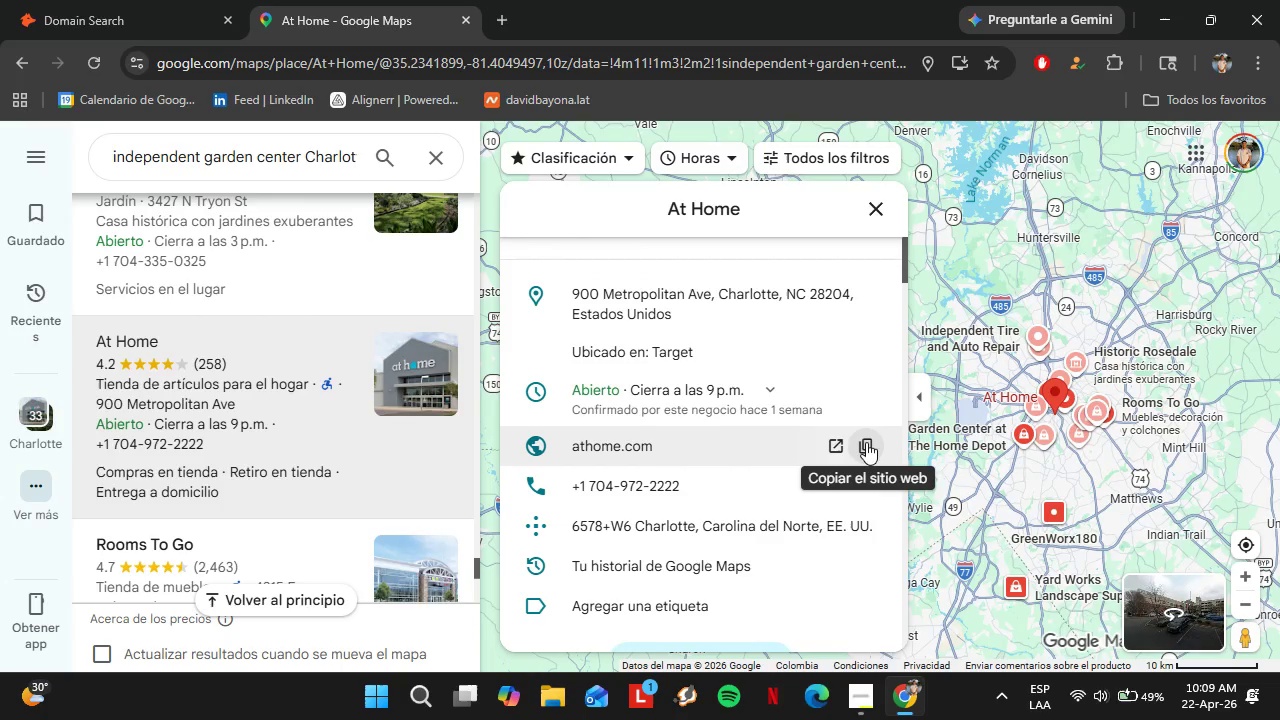 
left_click([862, 442])
 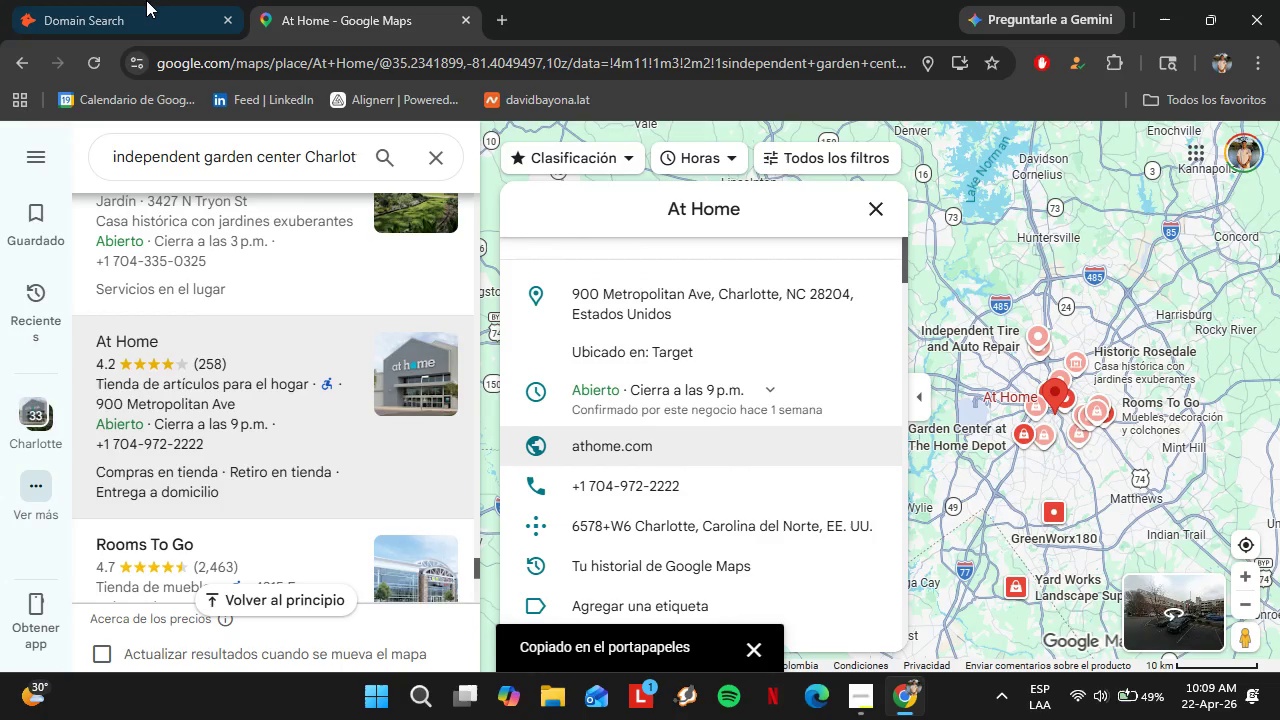 
left_click([143, 0])
 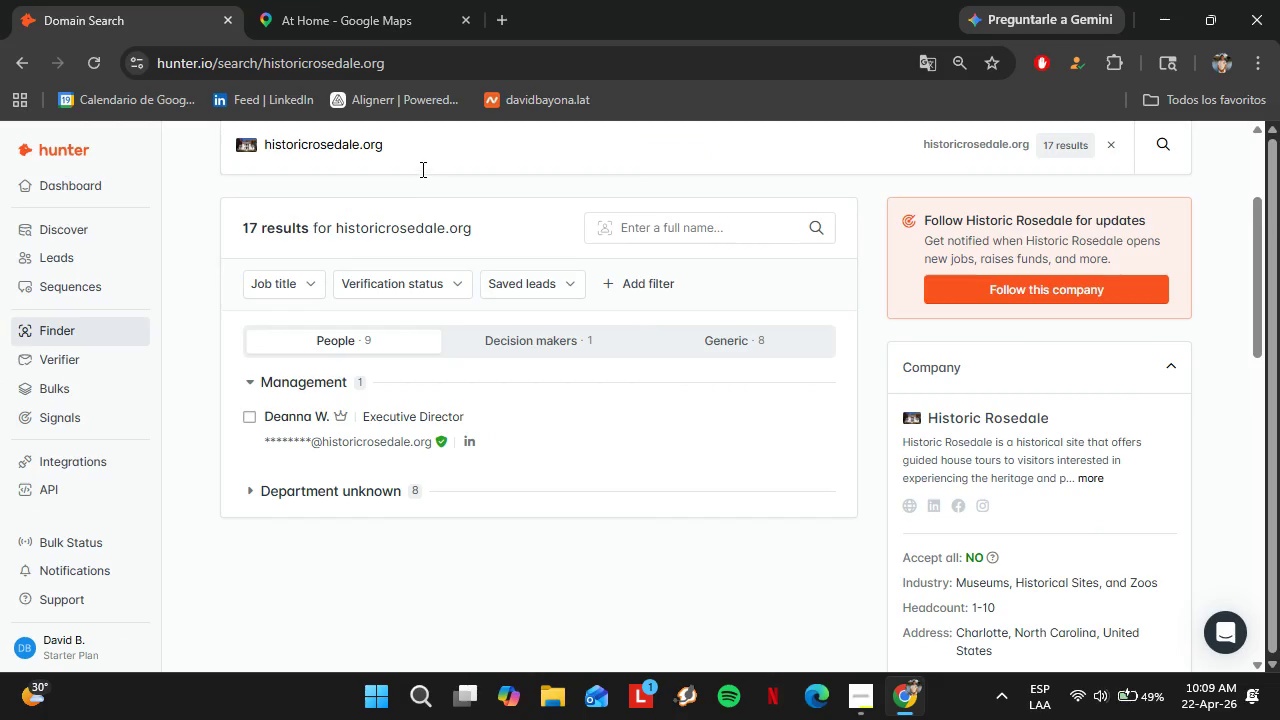 
left_click_drag(start_coordinate=[419, 168], to_coordinate=[222, 178])
 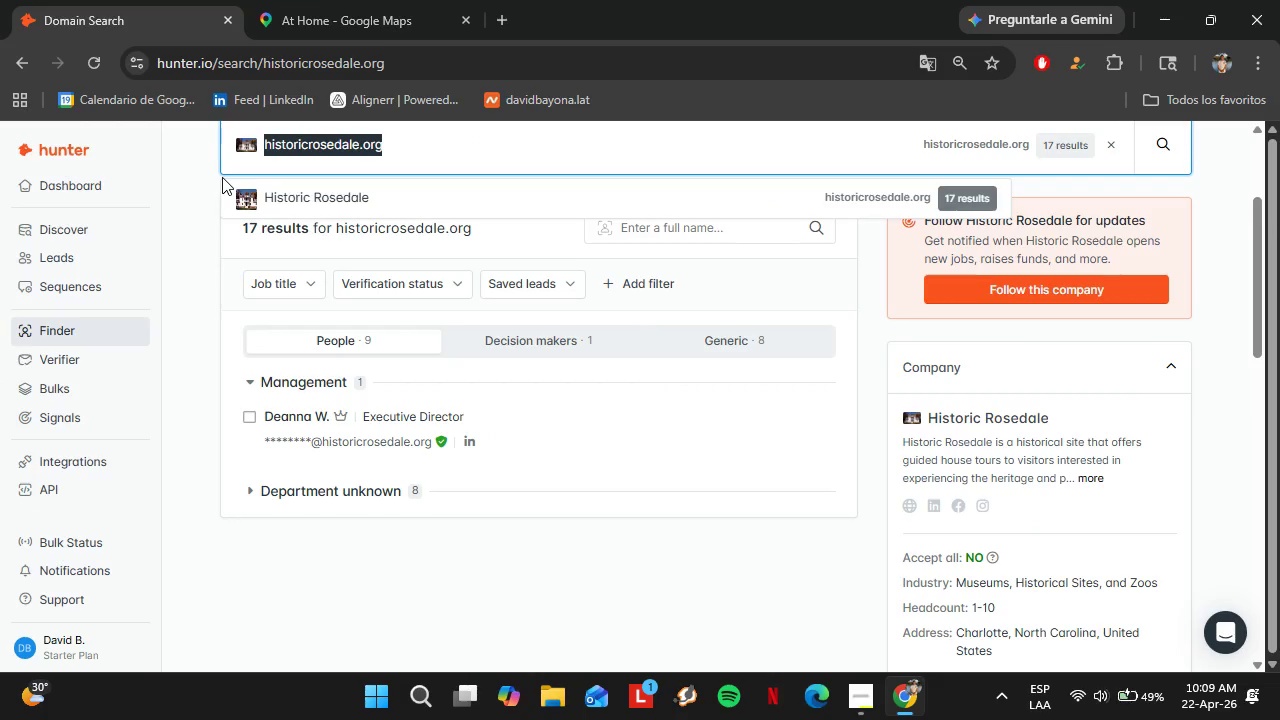 
key(Control+V)
 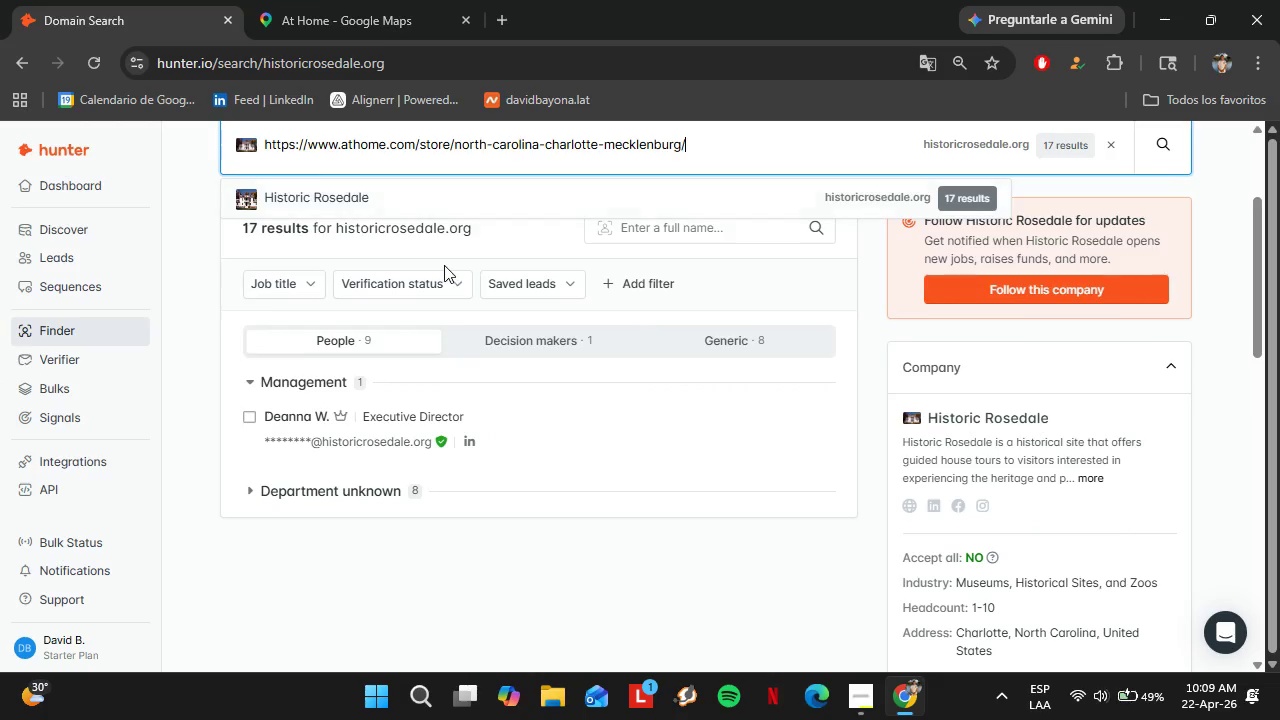 
scroll: coordinate [444, 265], scroll_direction: up, amount: 1.0
 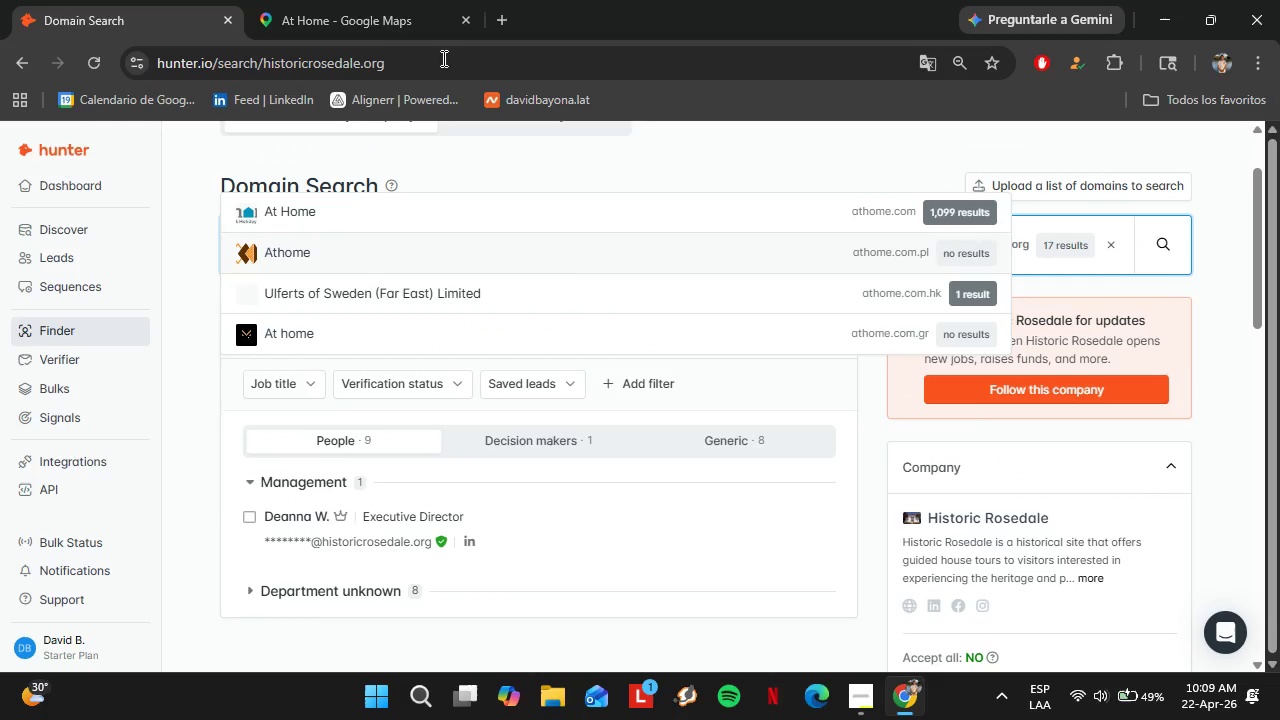 
left_click([343, 0])
 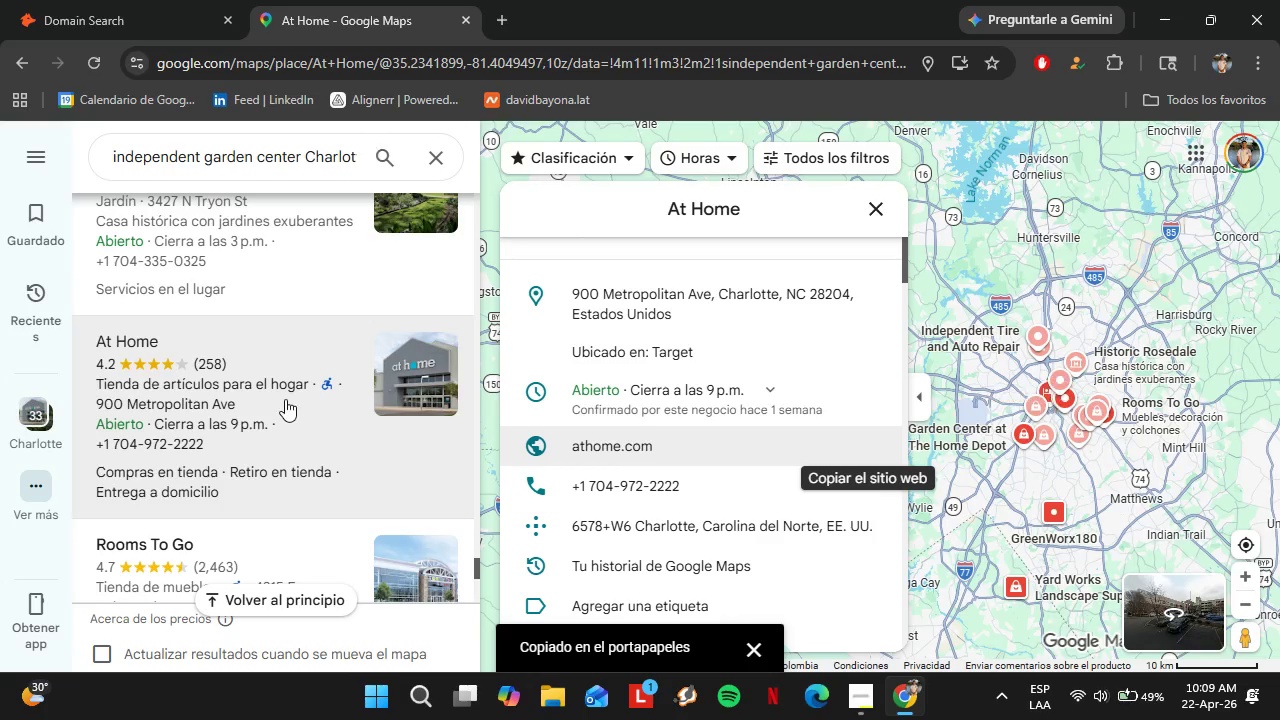 
scroll: coordinate [285, 399], scroll_direction: down, amount: 1.0
 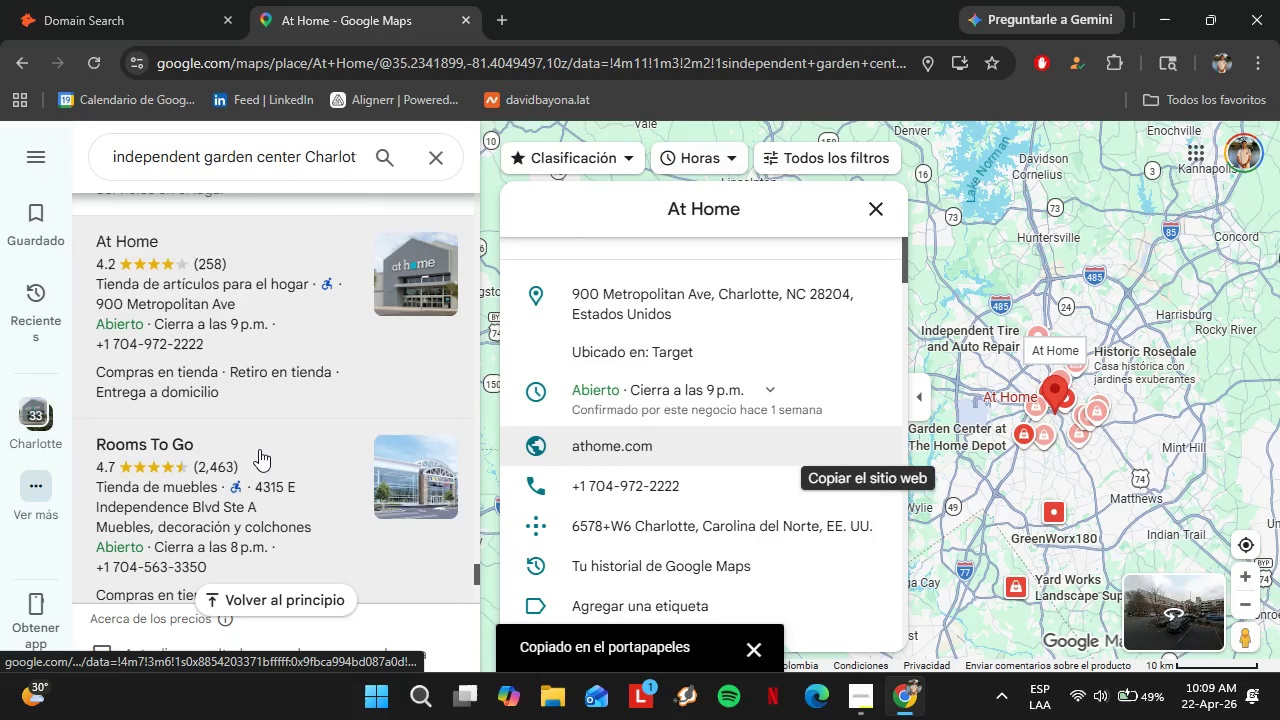 
left_click([239, 460])
 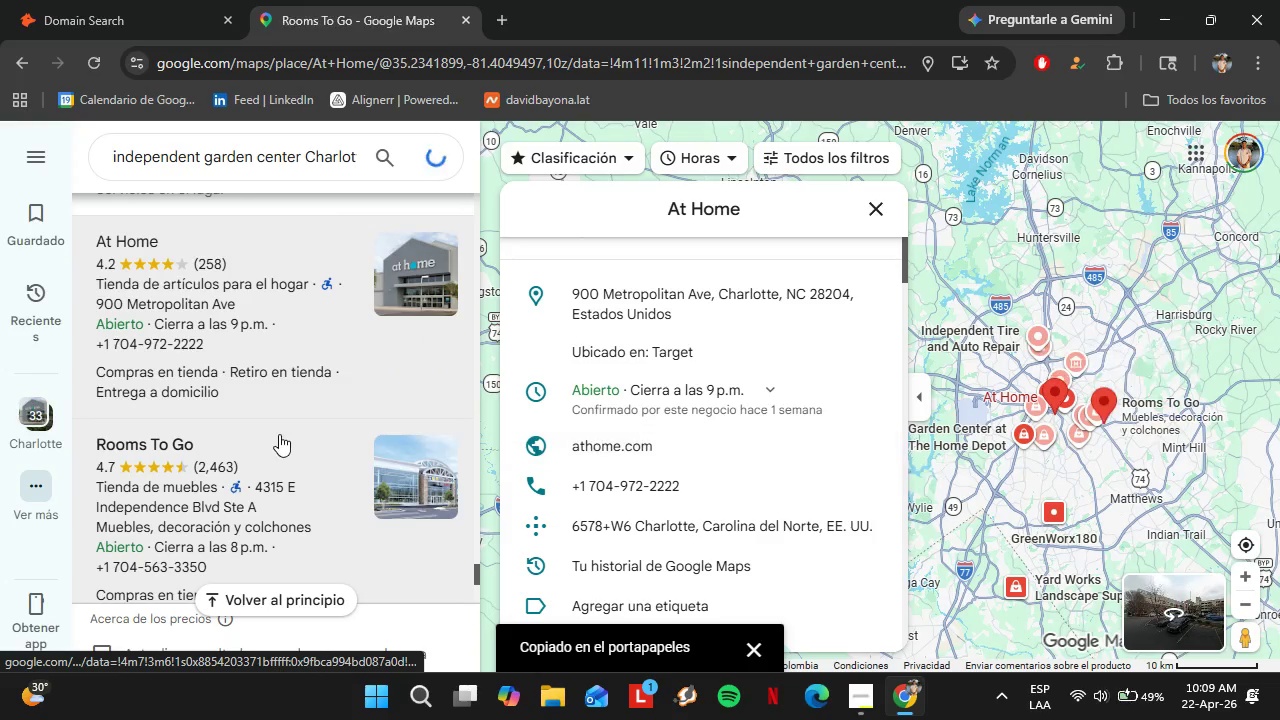 
scroll: coordinate [251, 385], scroll_direction: down, amount: 6.0
 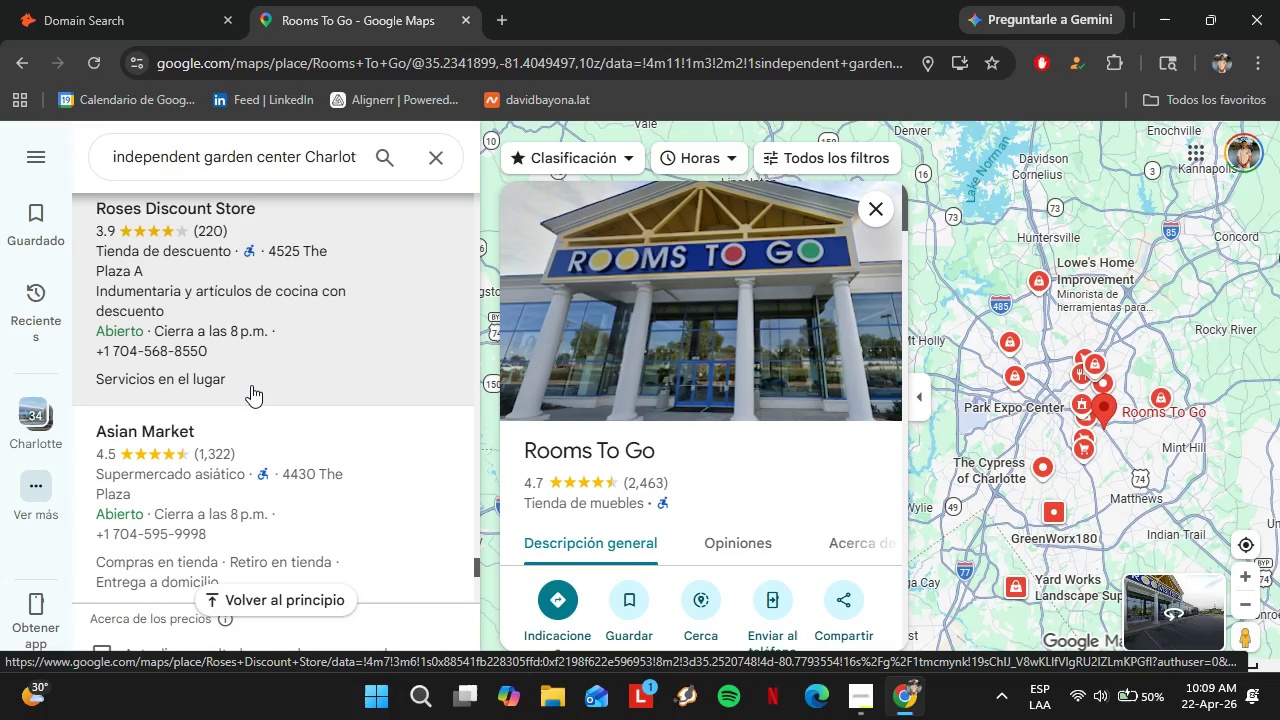 
scroll: coordinate [280, 466], scroll_direction: down, amount: 12.0
 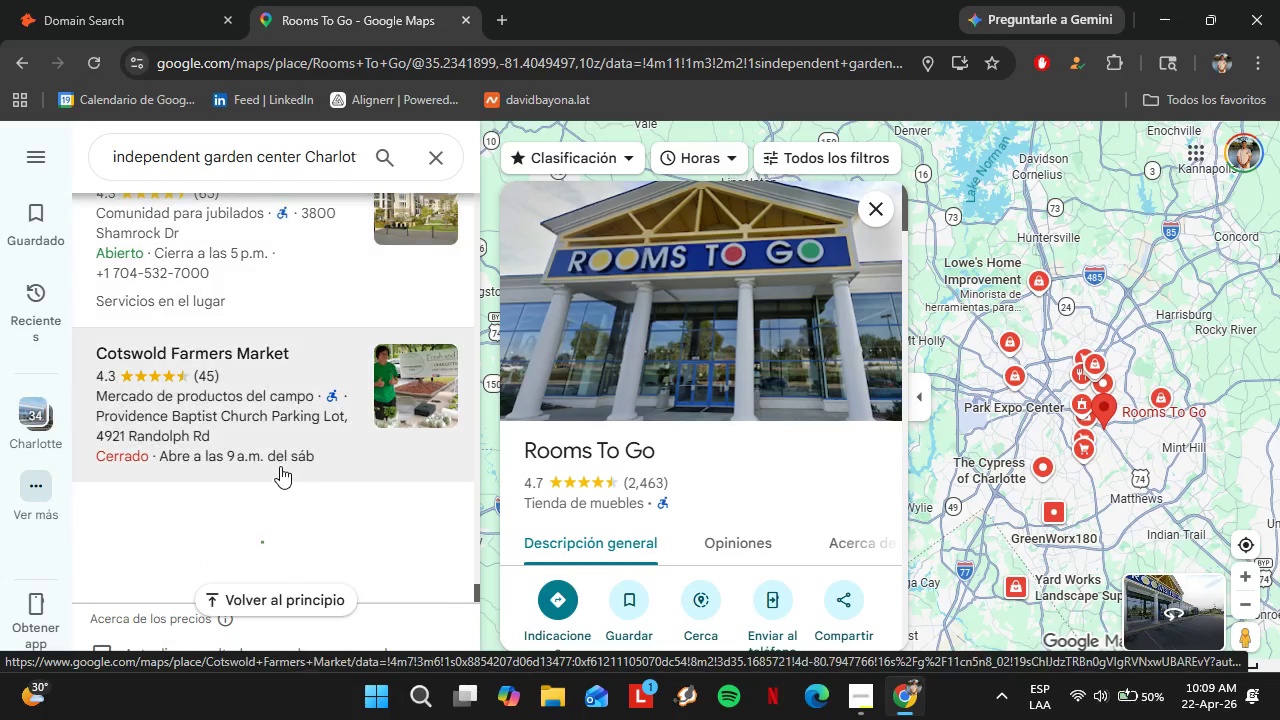 
scroll: coordinate [280, 466], scroll_direction: down, amount: 5.0
 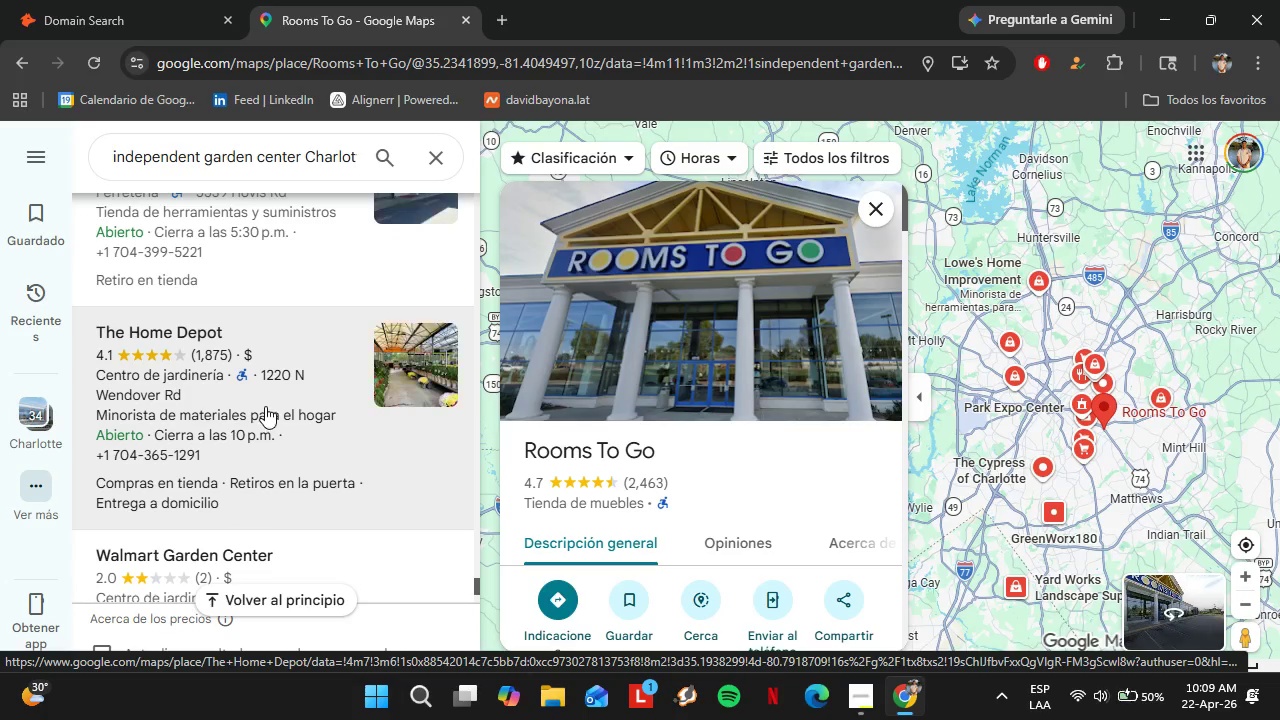 
left_click([265, 406])
 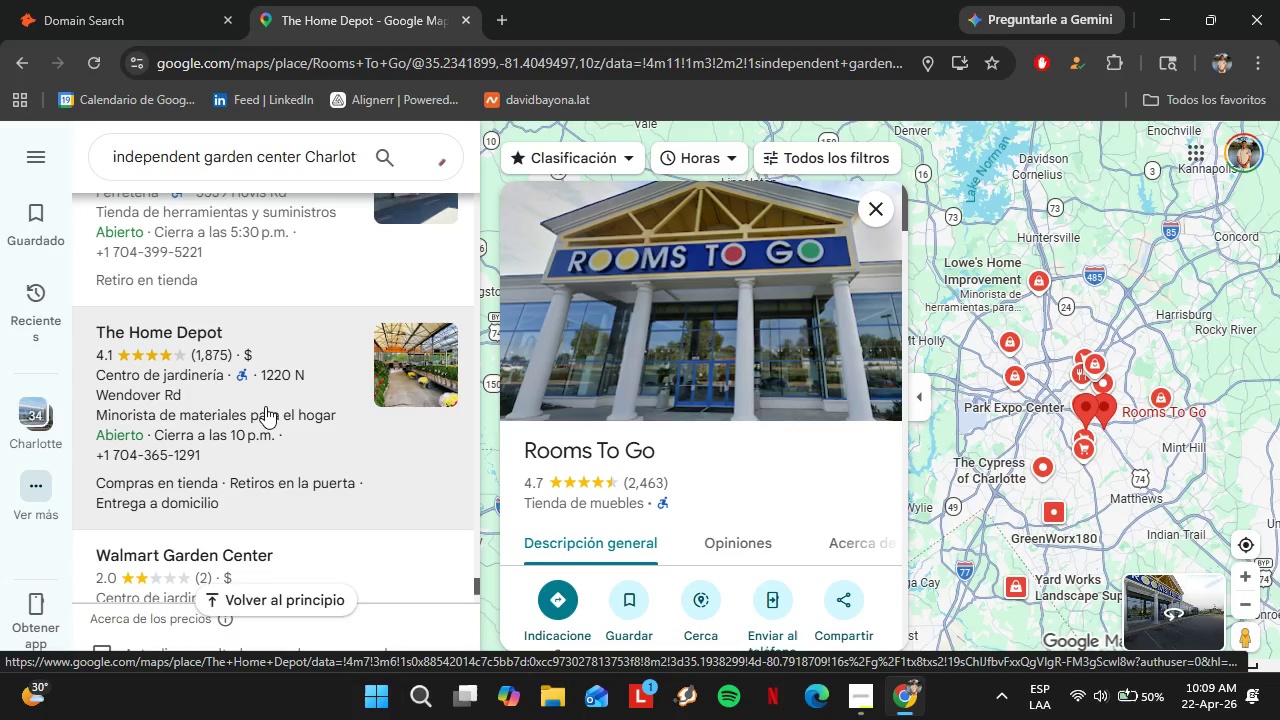 
scroll: coordinate [265, 407], scroll_direction: down, amount: 3.0
 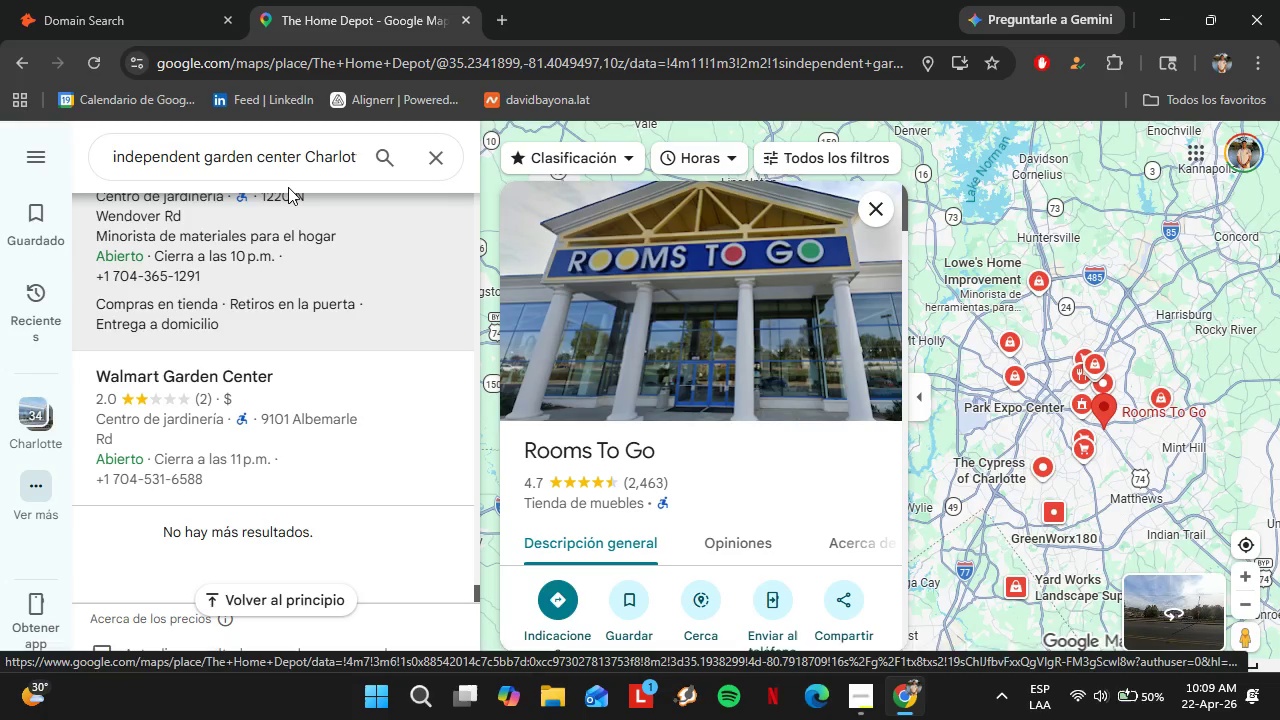 
scroll: coordinate [279, 279], scroll_direction: up, amount: 15.0
 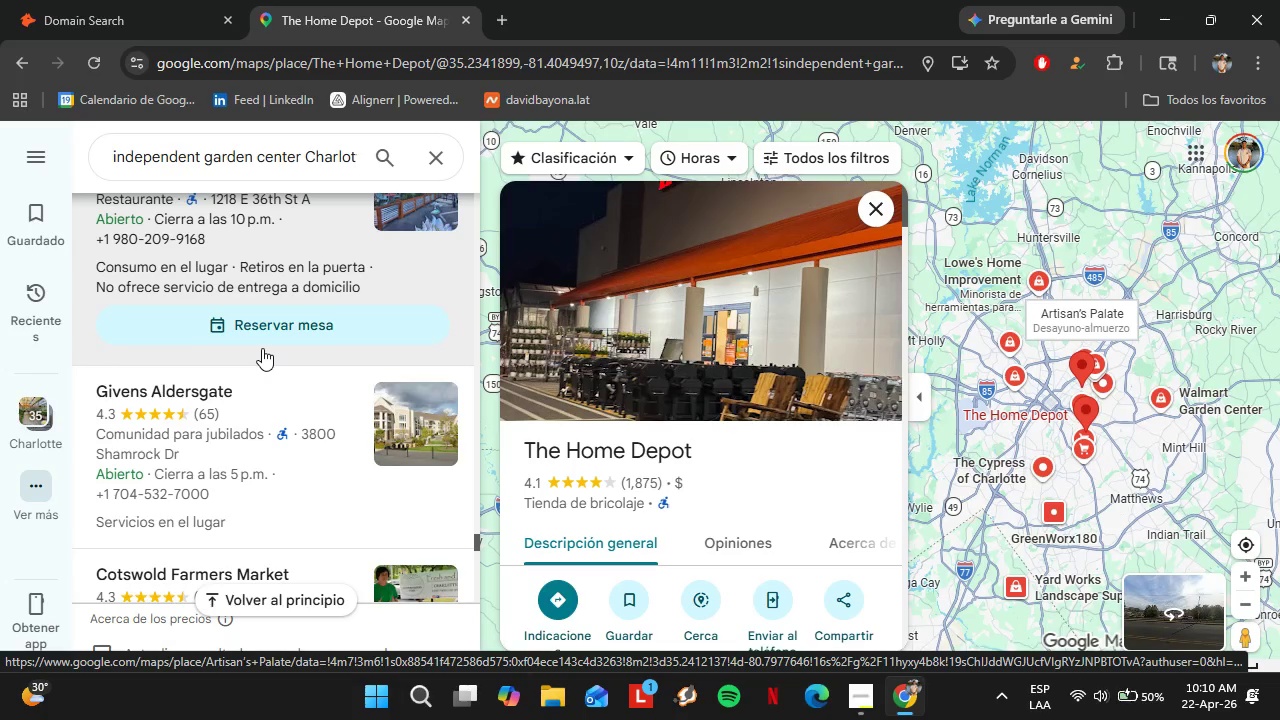 
wait(26.86)
 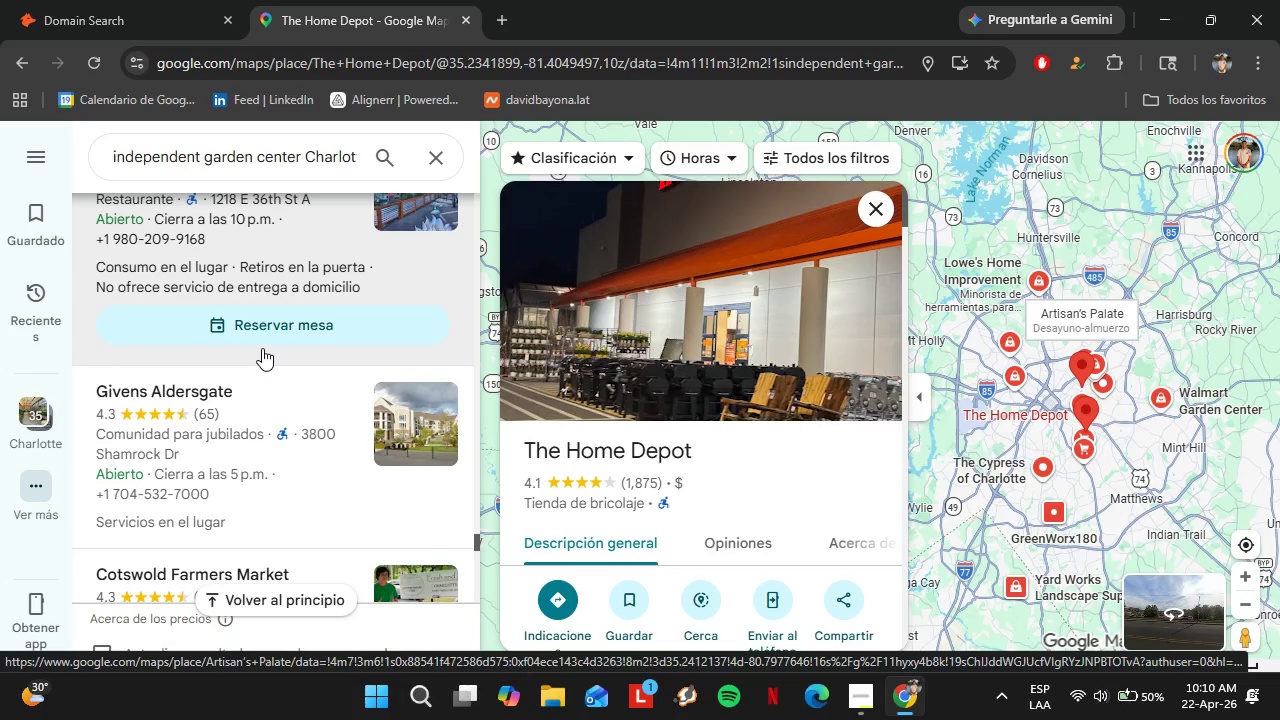 
scroll: coordinate [318, 300], scroll_direction: up, amount: 8.0
 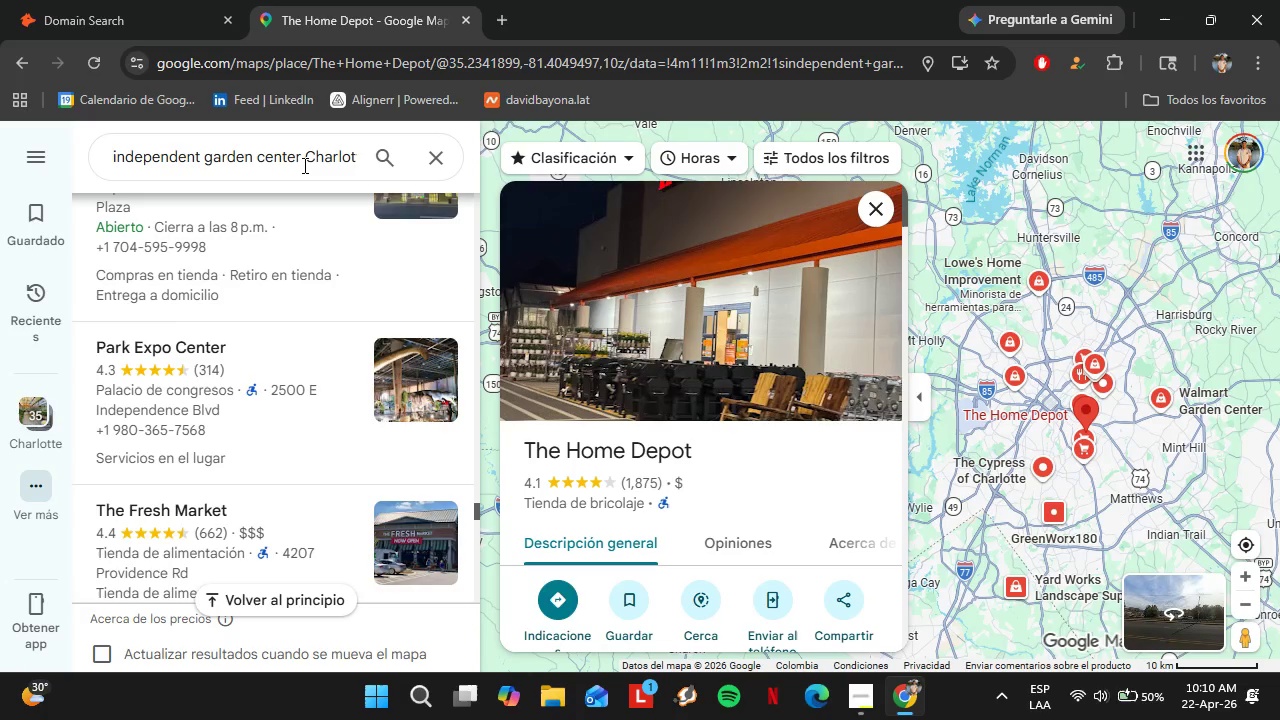 
left_click_drag(start_coordinate=[303, 165], to_coordinate=[376, 170])
 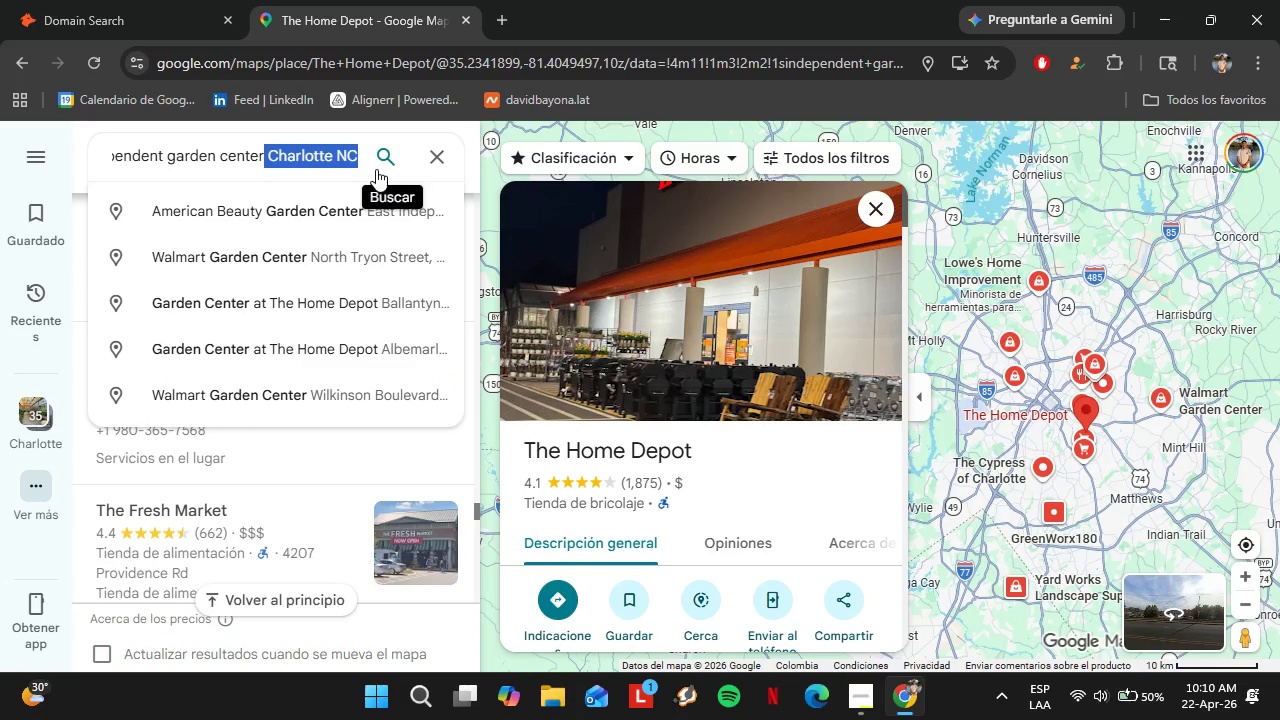 
type( Atlanta GA)
 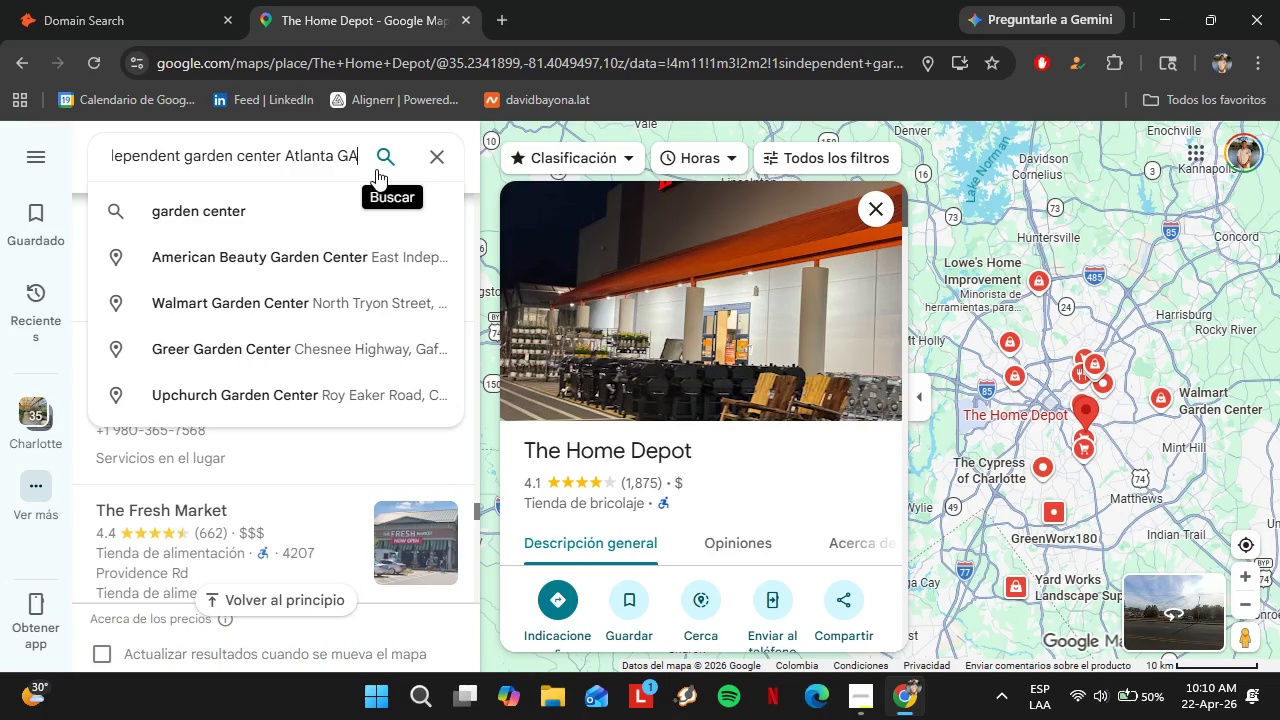 
key(Enter)
 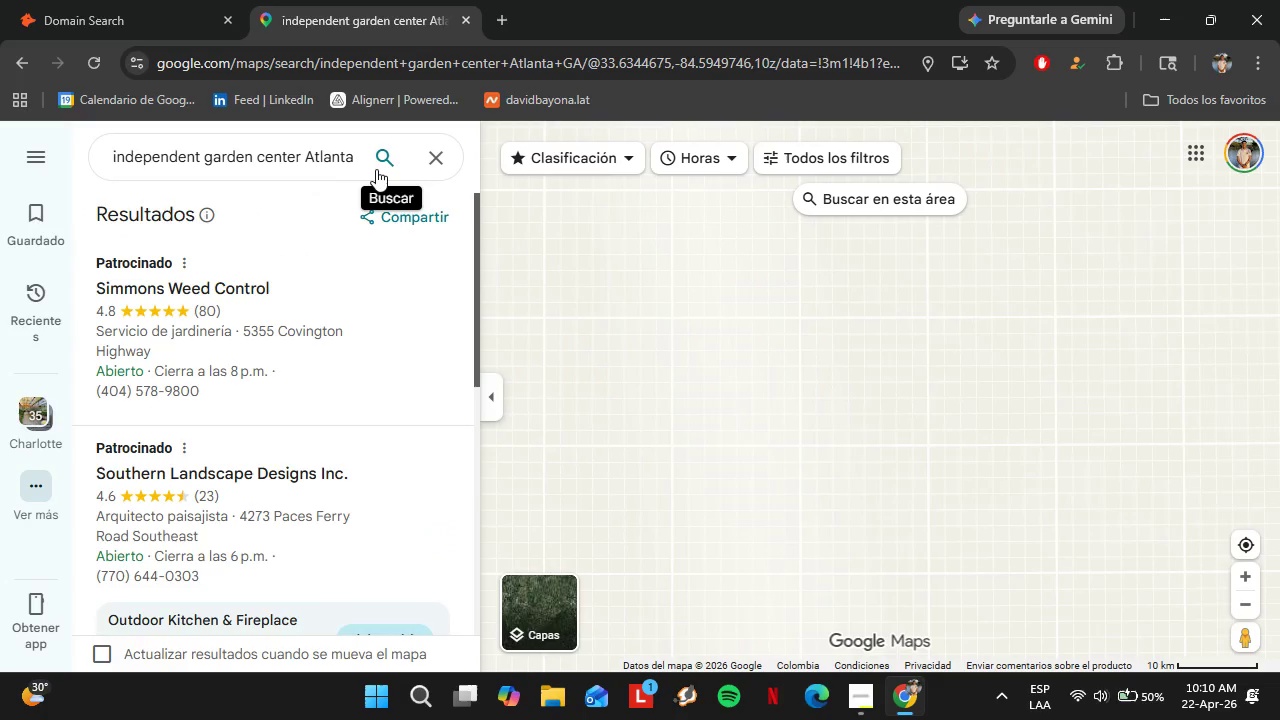 
scroll: coordinate [332, 294], scroll_direction: down, amount: 3.0
 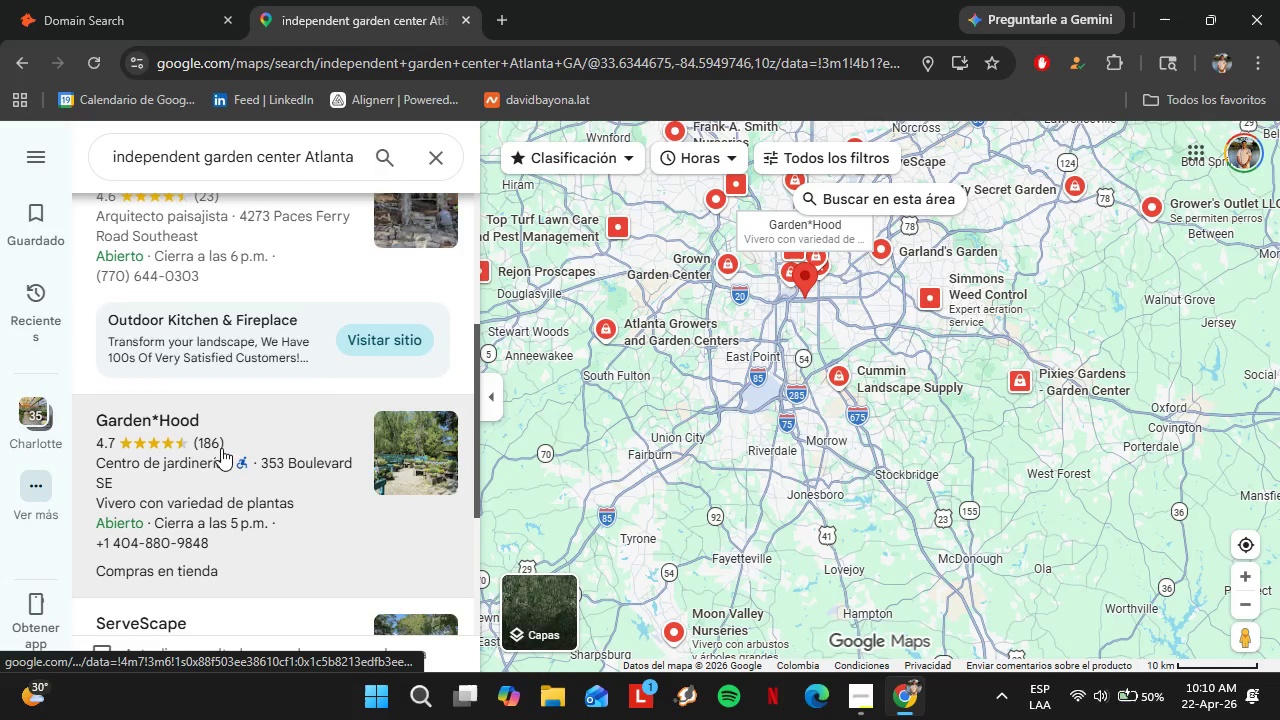 
left_click([221, 448])
 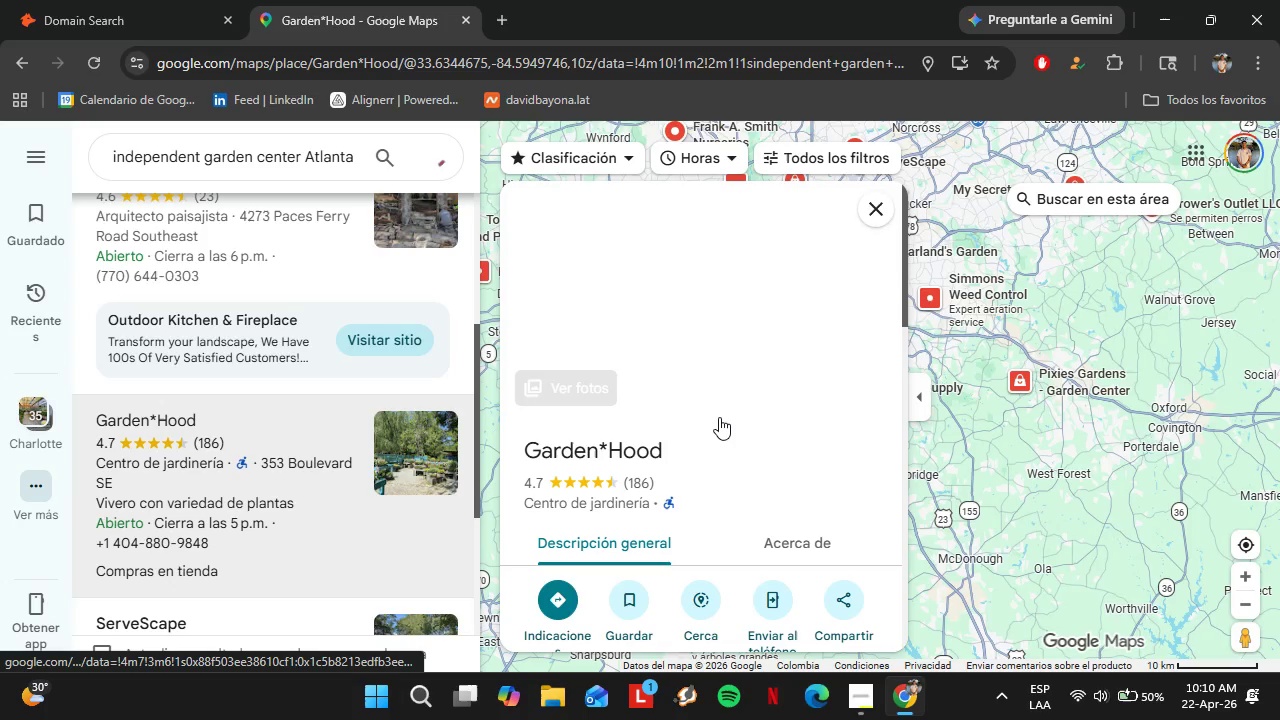 
scroll: coordinate [715, 413], scroll_direction: down, amount: 5.0
 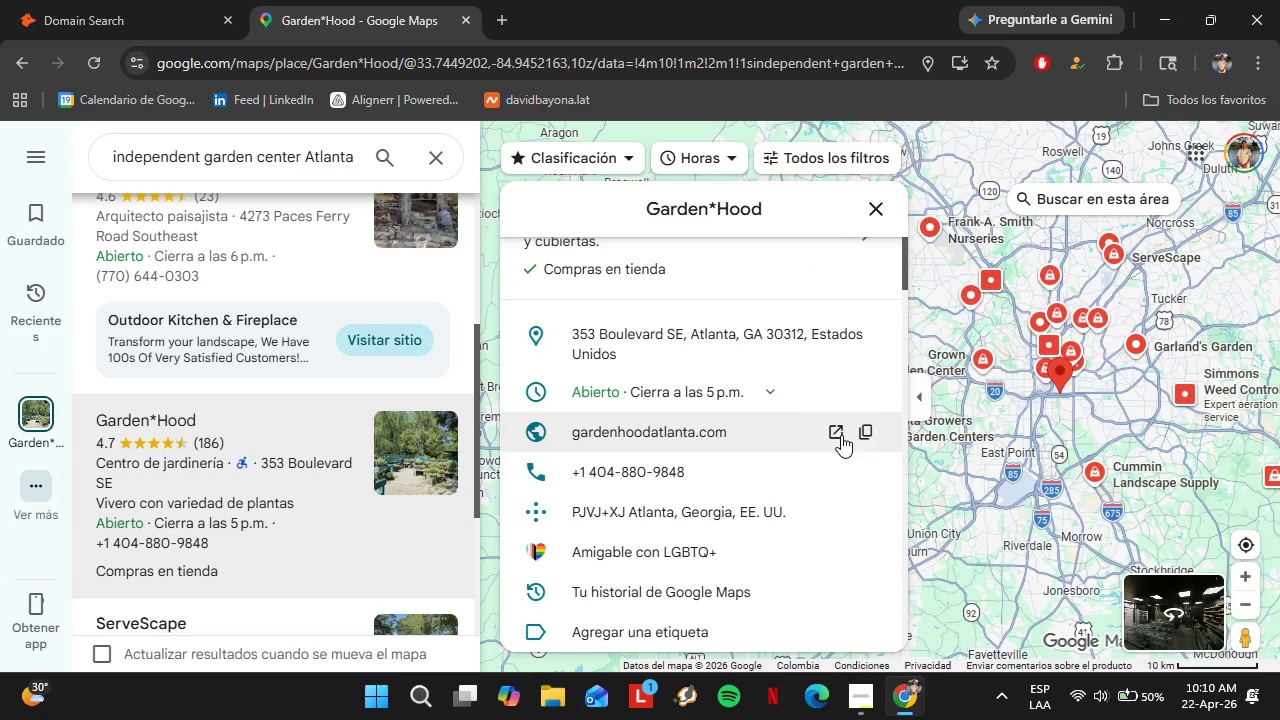 
left_click([863, 431])
 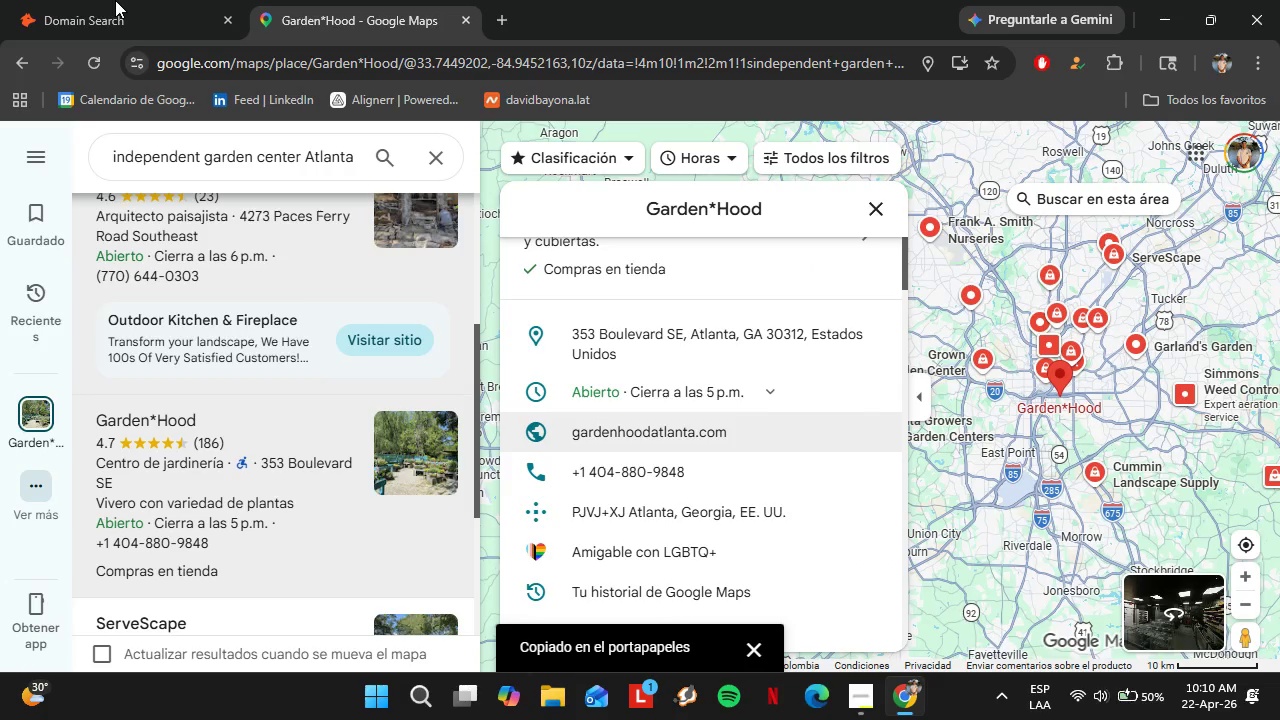 
left_click([57, 0])
 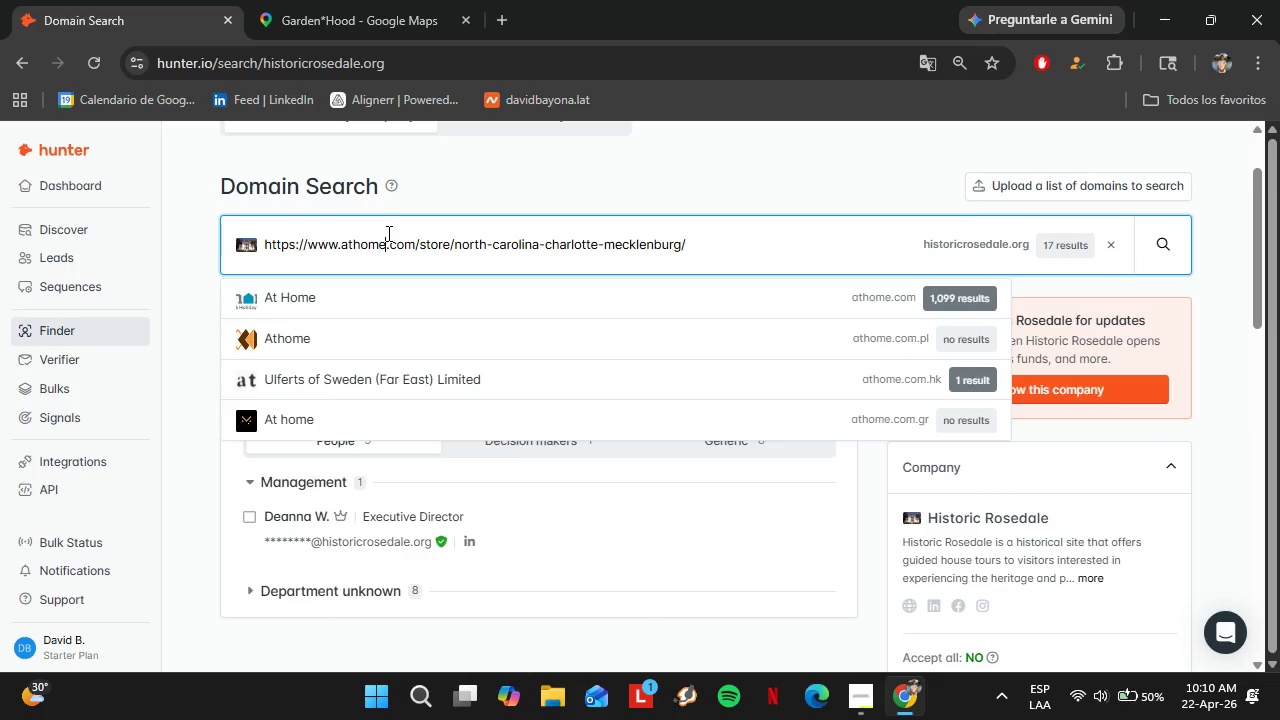 
double_click([387, 233])
 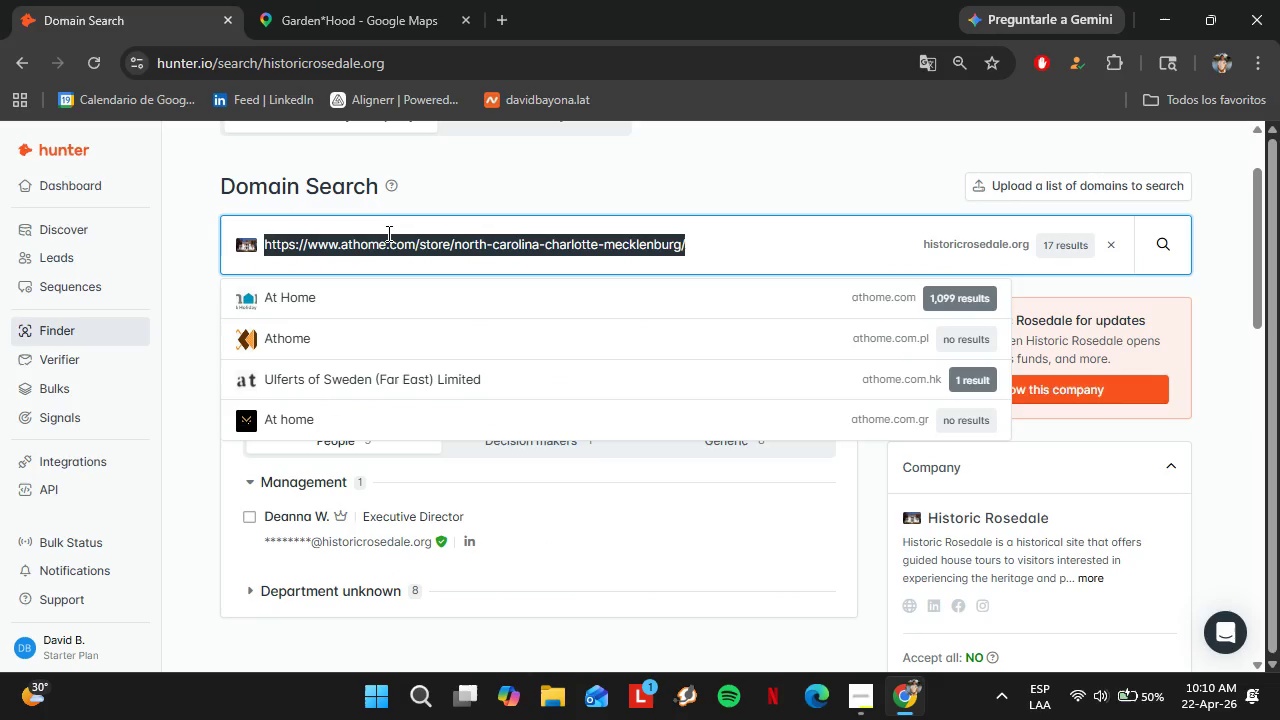 
triple_click([387, 233])
 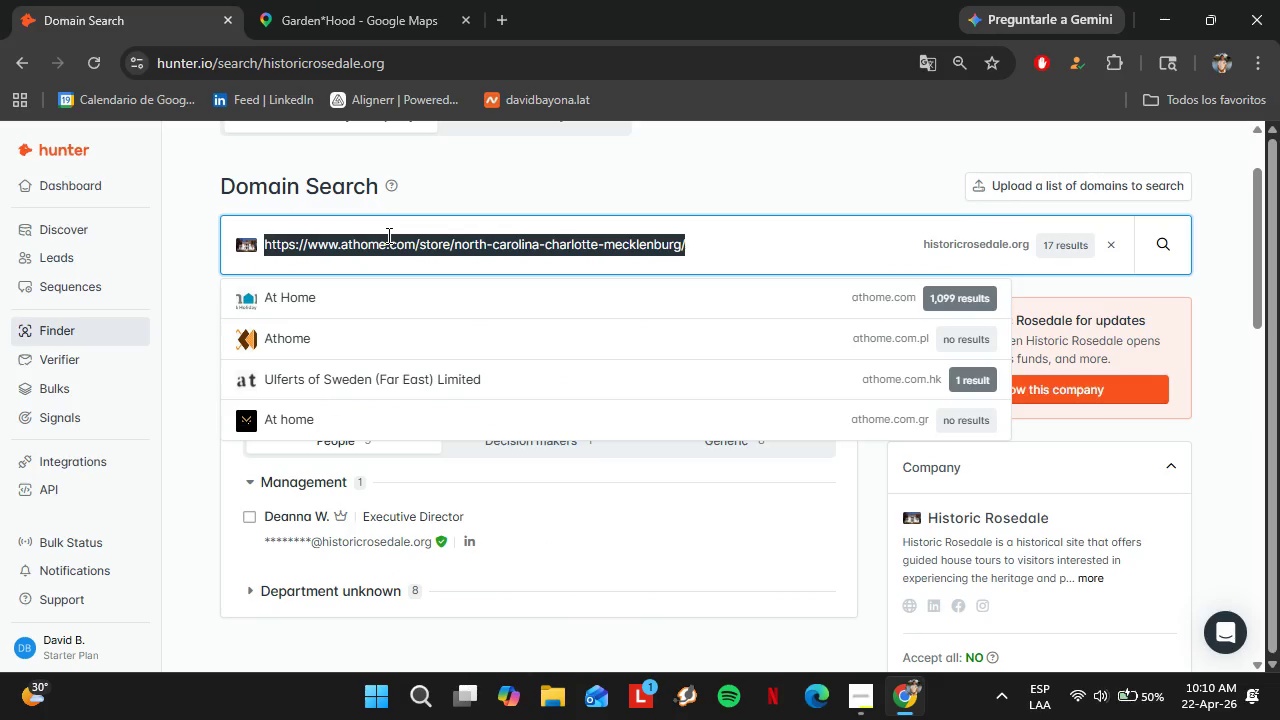 
key(Control+V)
 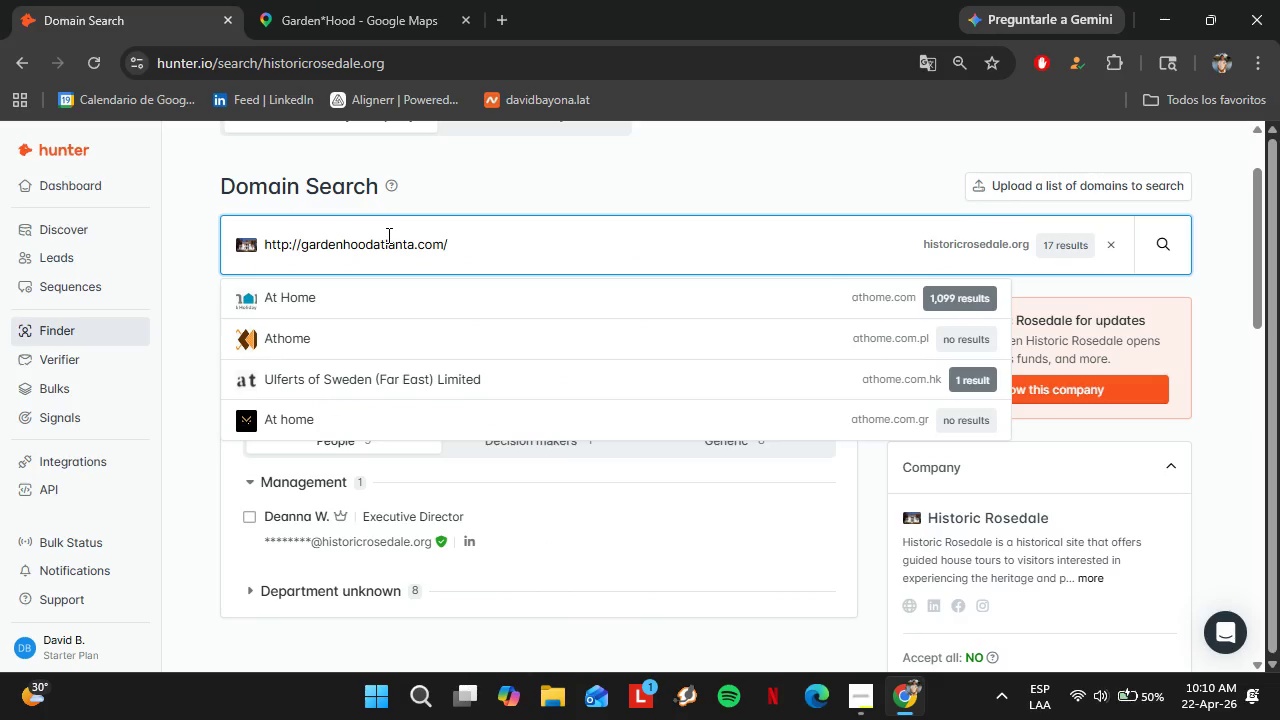 
key(Enter)
 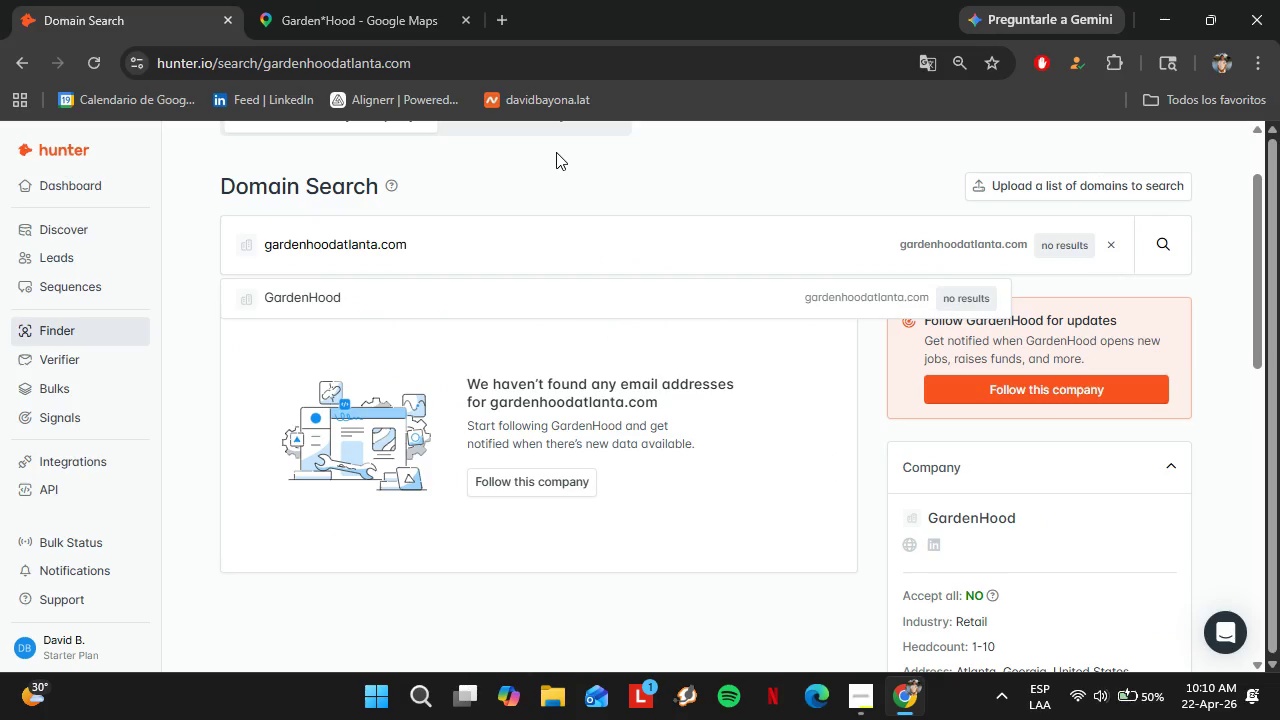 
left_click([341, 0])
 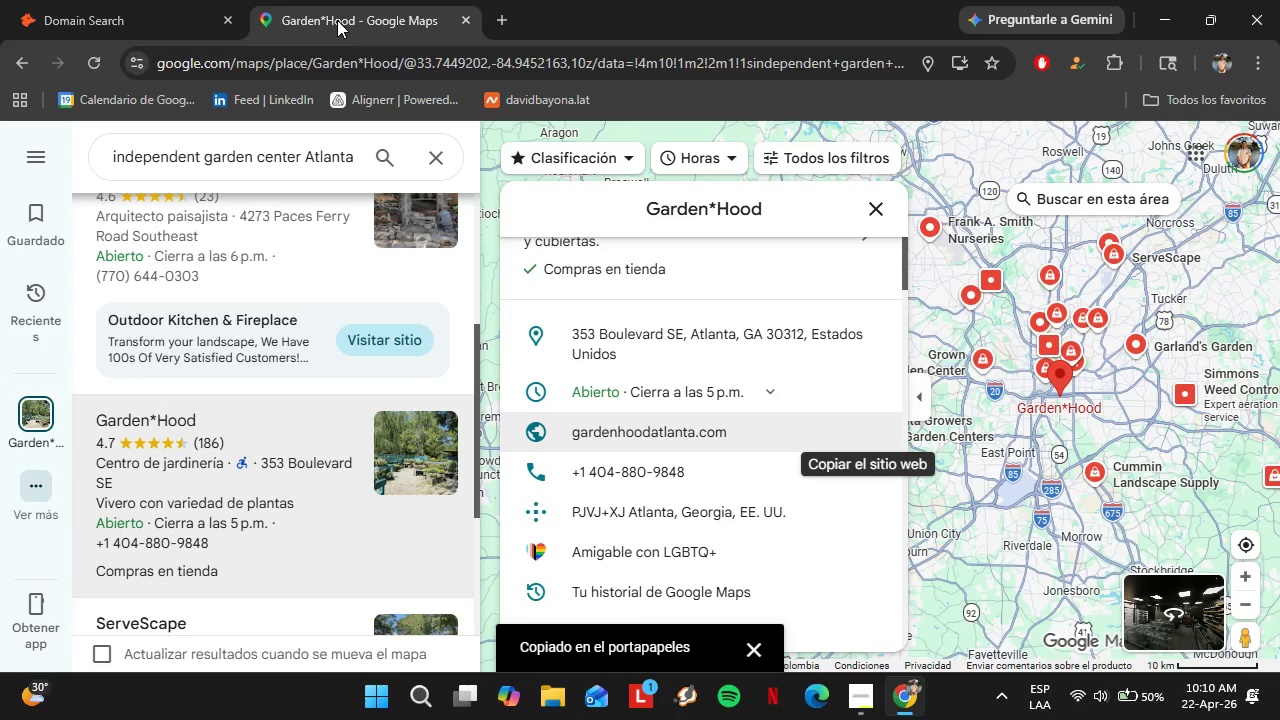 
scroll: coordinate [268, 349], scroll_direction: down, amount: 2.0
 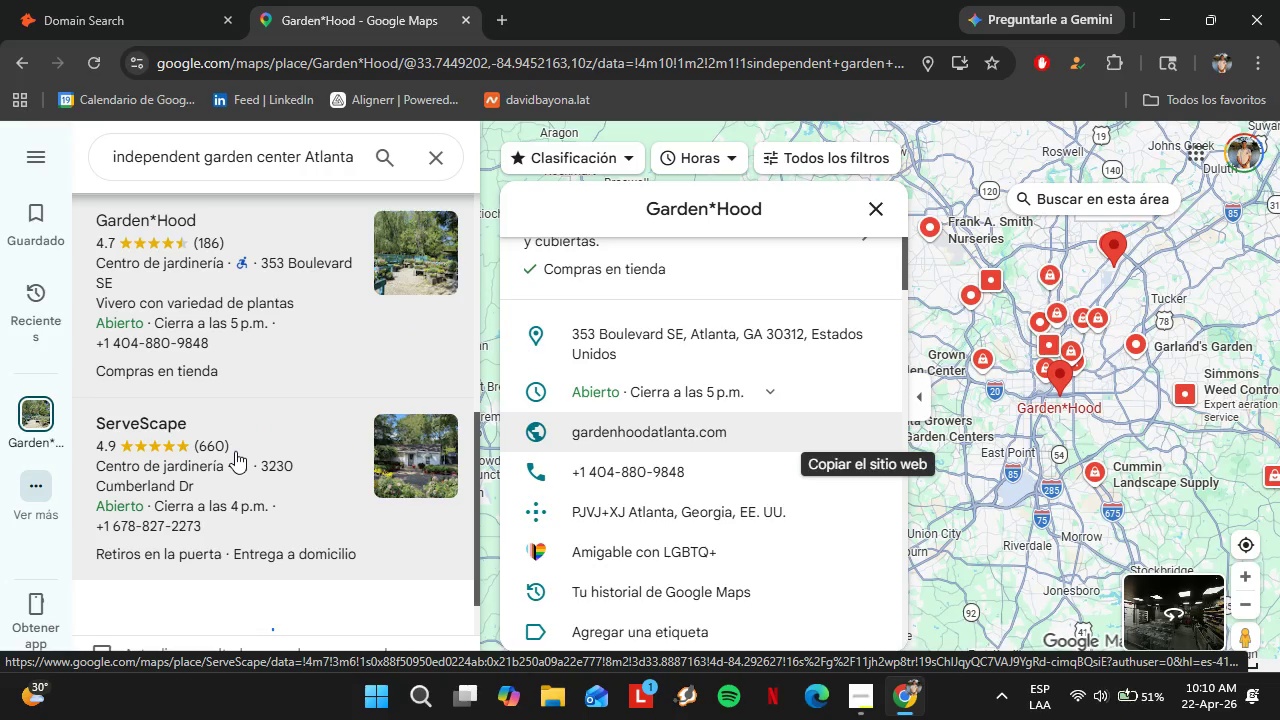 
left_click([235, 451])
 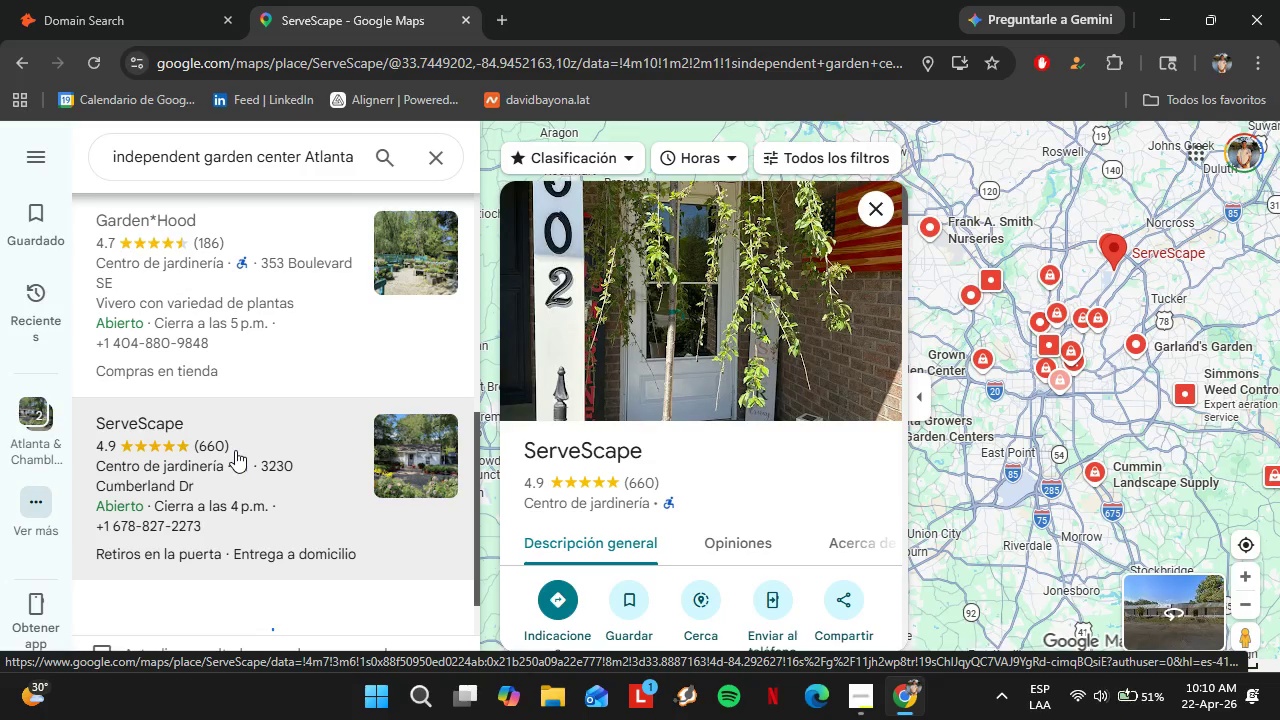 
wait(13.89)
 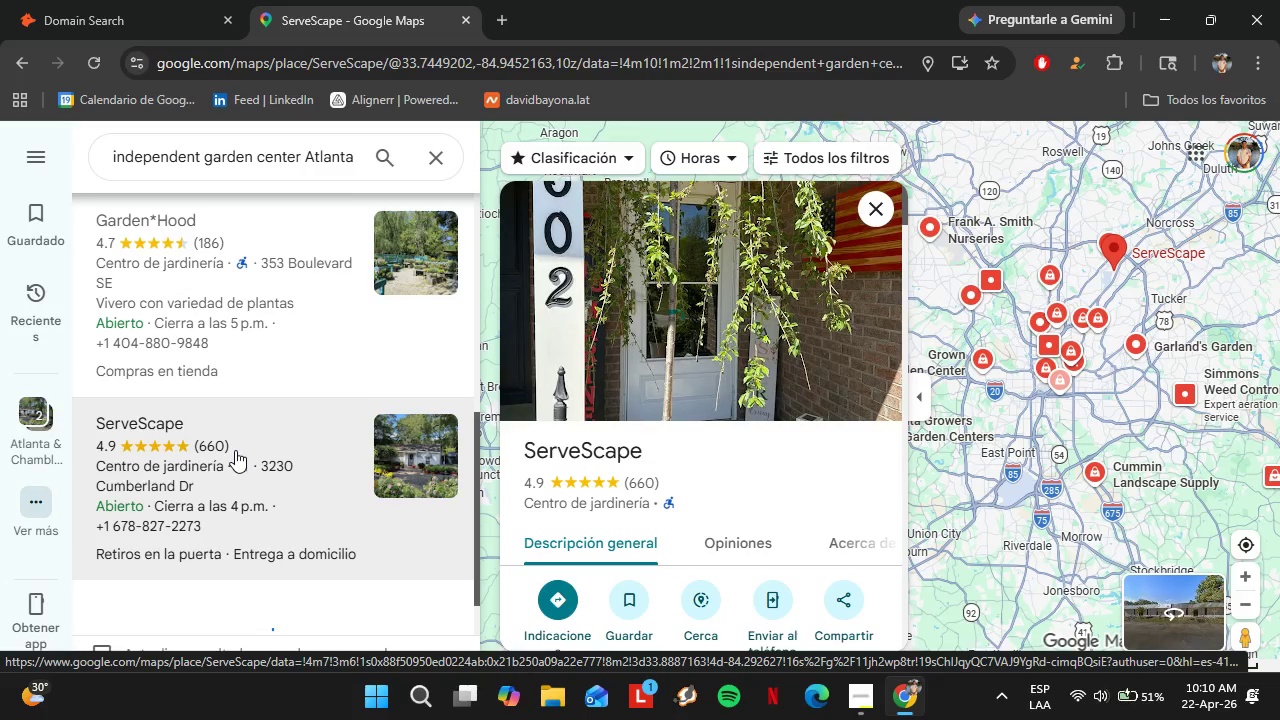 
scroll: coordinate [691, 382], scroll_direction: down, amount: 6.0
 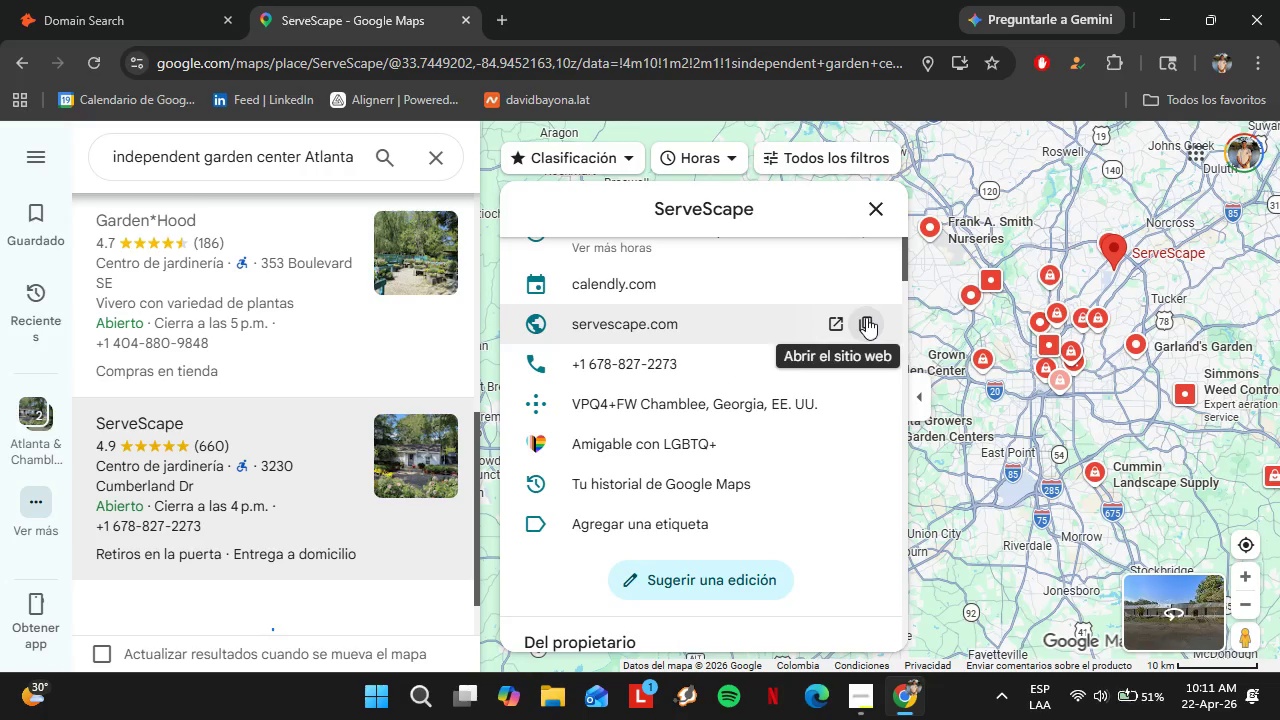 
left_click([867, 323])
 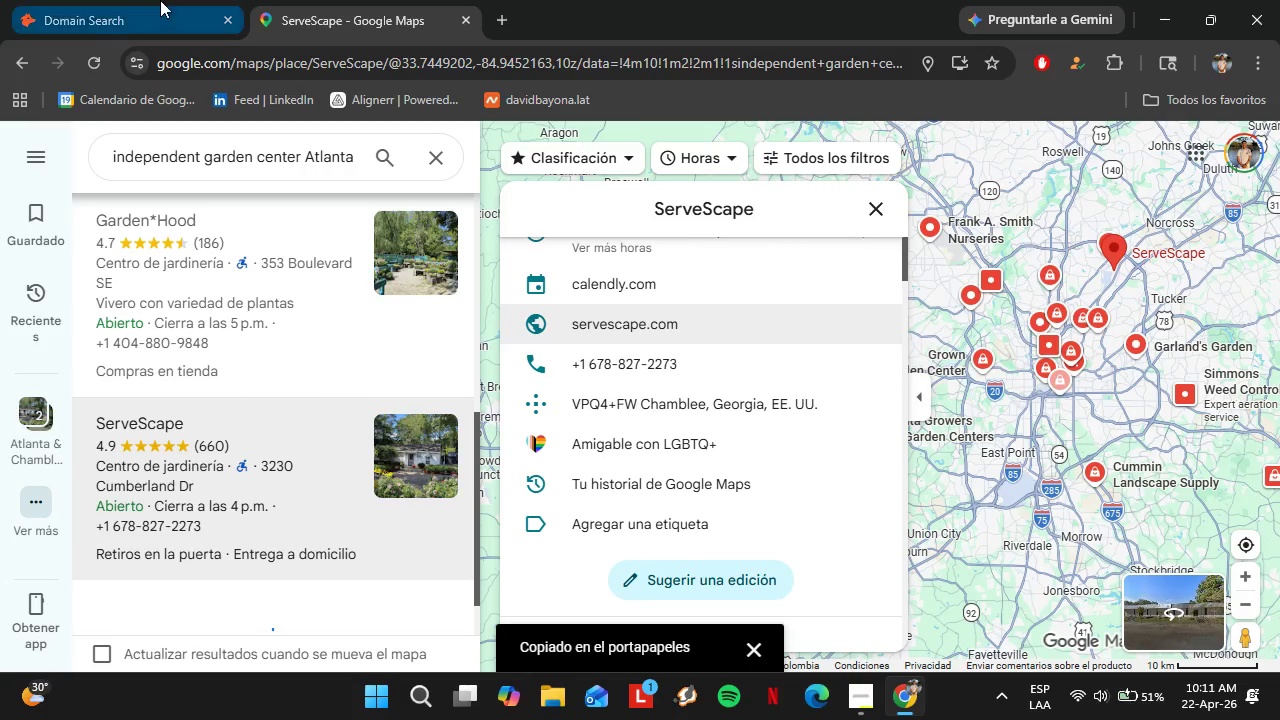 
left_click([160, 0])
 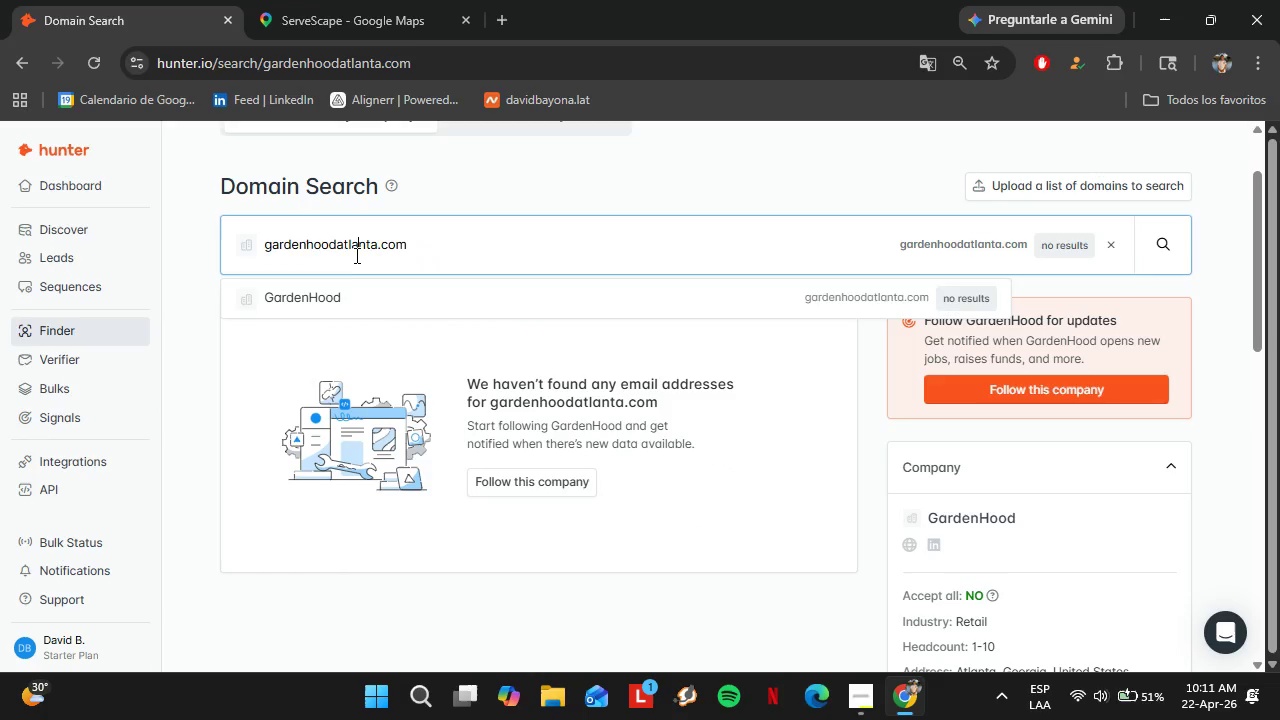 
double_click([355, 254])
 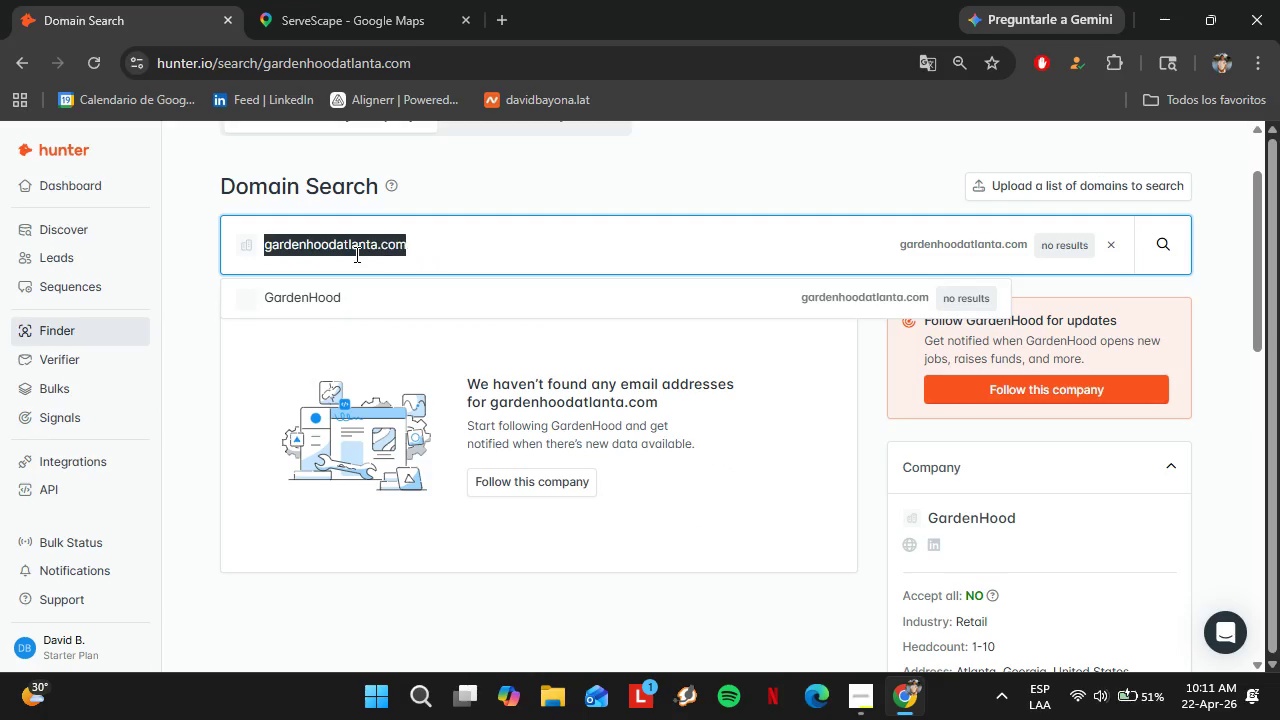 
triple_click([355, 254])
 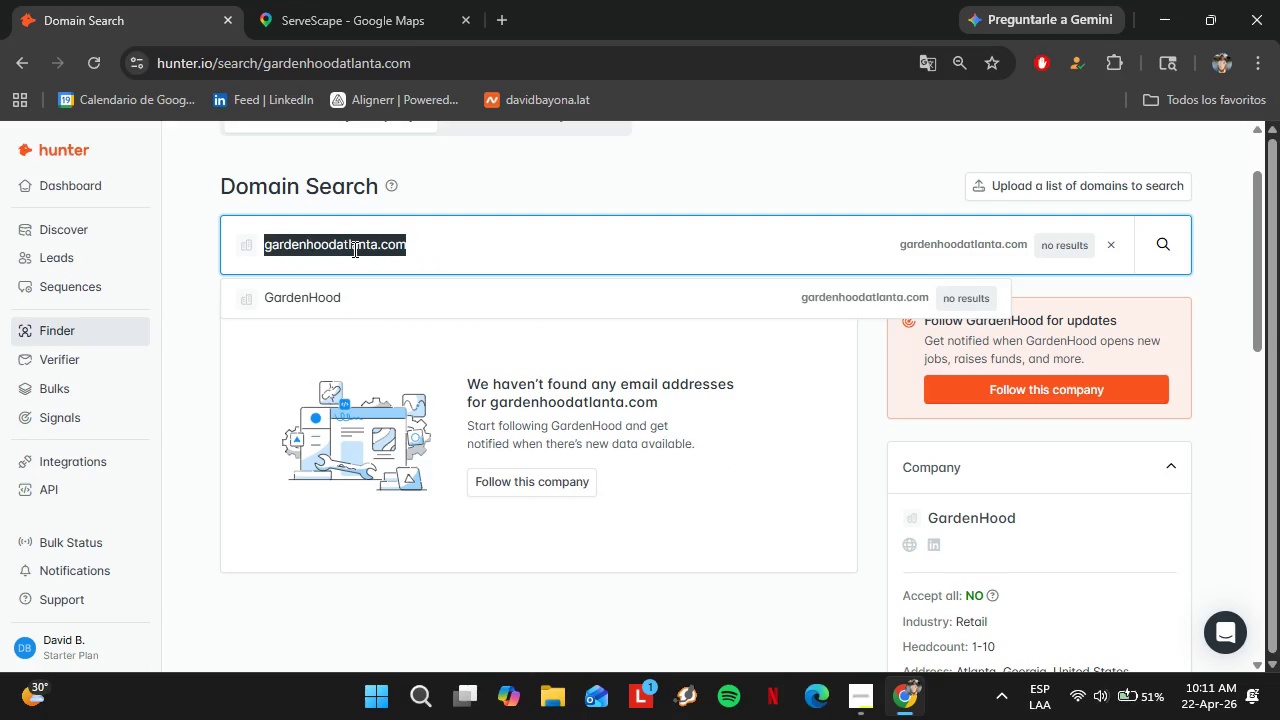 
key(Control+V)
 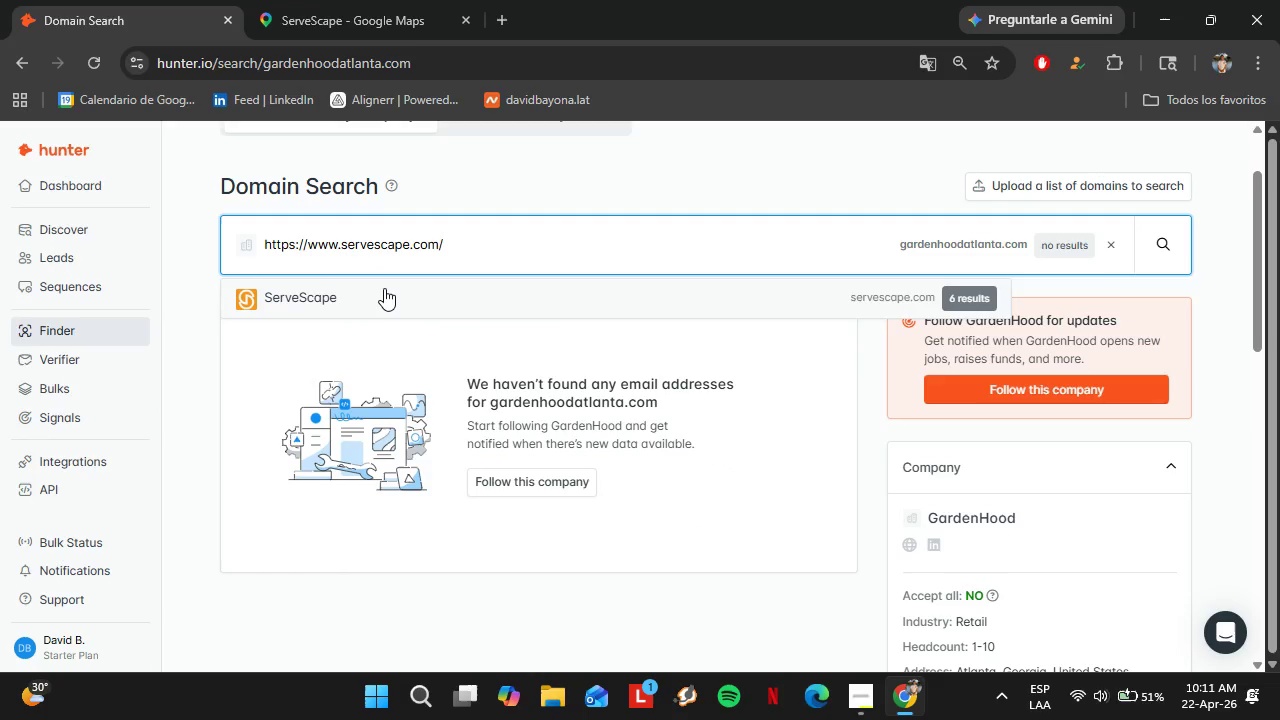 
left_click([384, 288])
 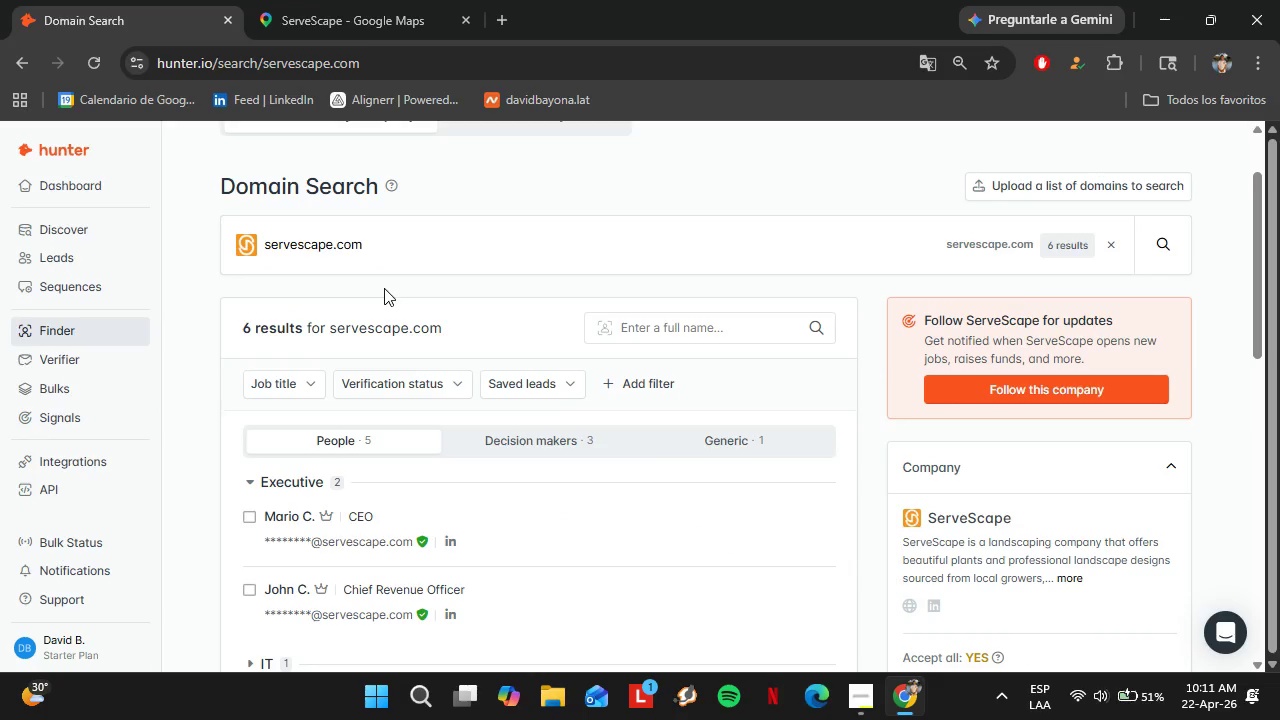 
scroll: coordinate [438, 383], scroll_direction: down, amount: 2.0
 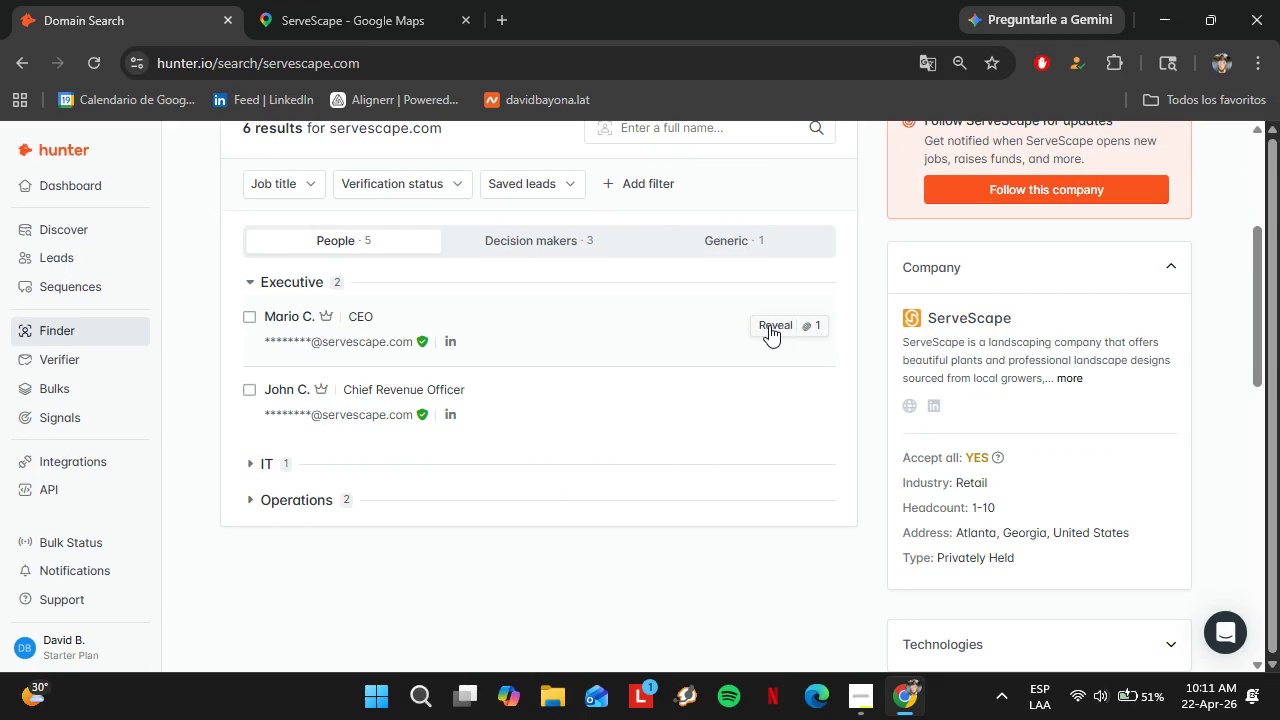 
left_click([546, 245])
 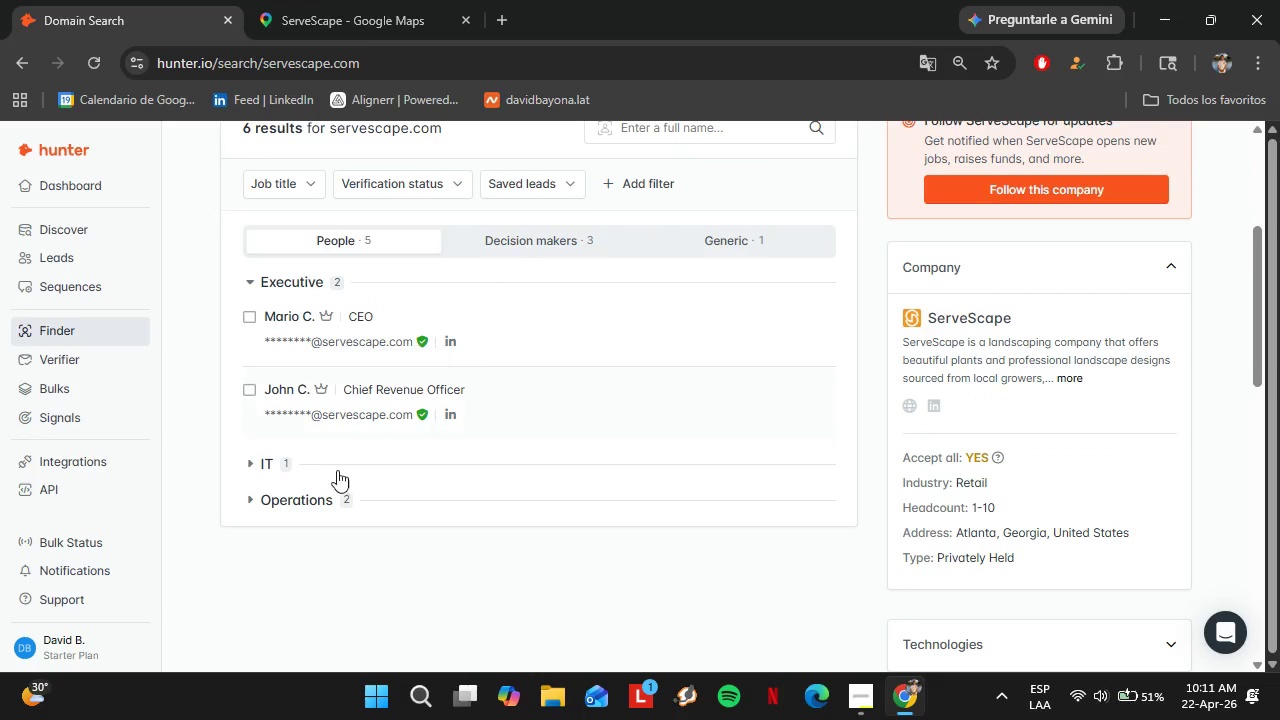 
left_click([269, 459])
 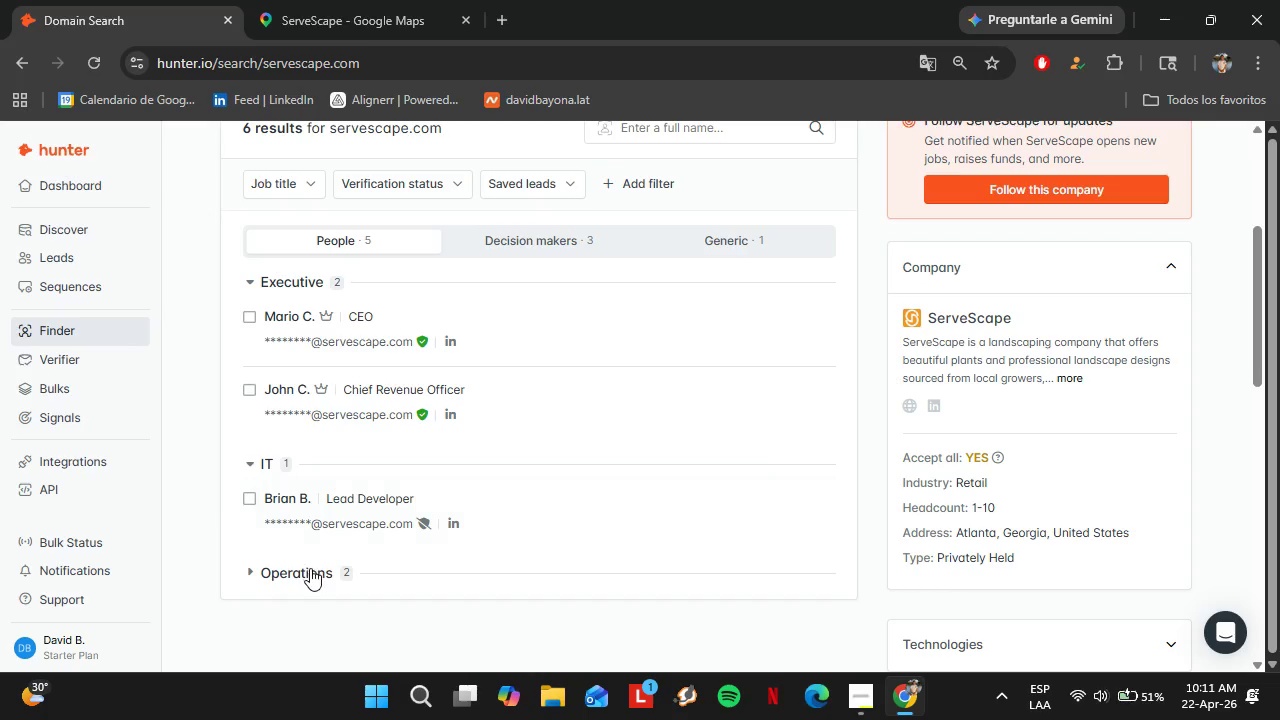 
left_click([310, 567])
 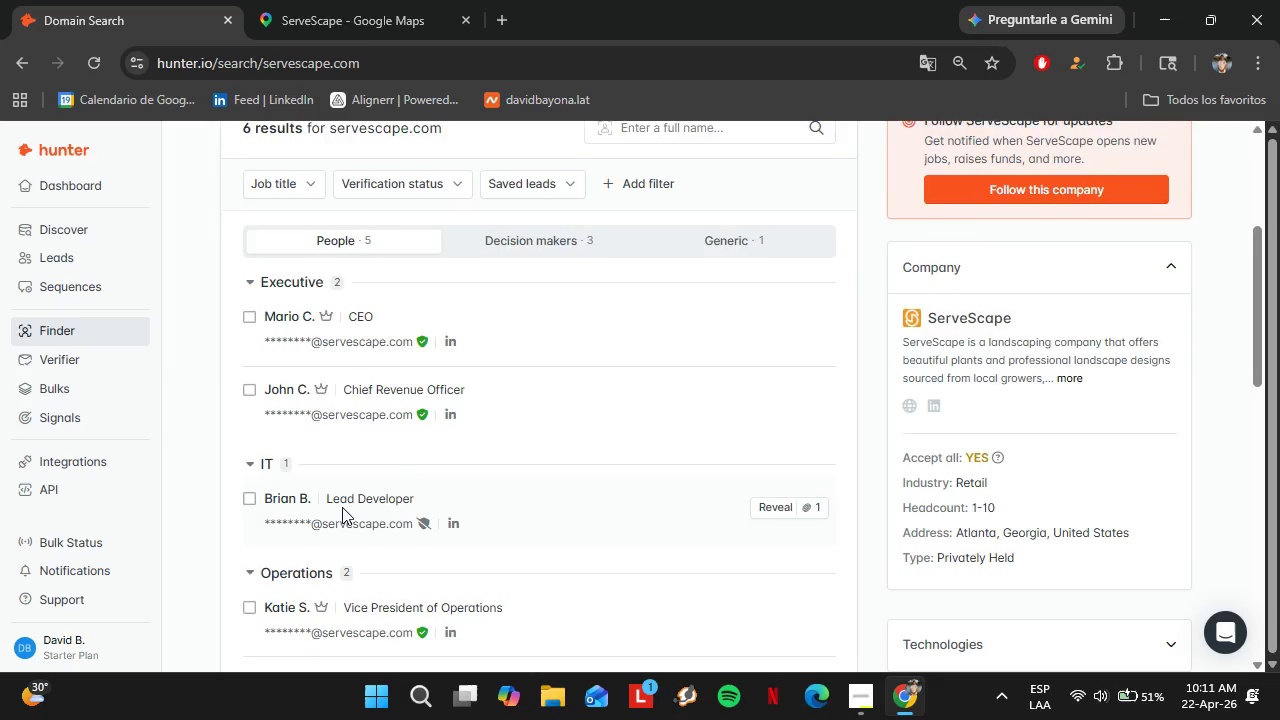 
scroll: coordinate [342, 507], scroll_direction: down, amount: 1.0
 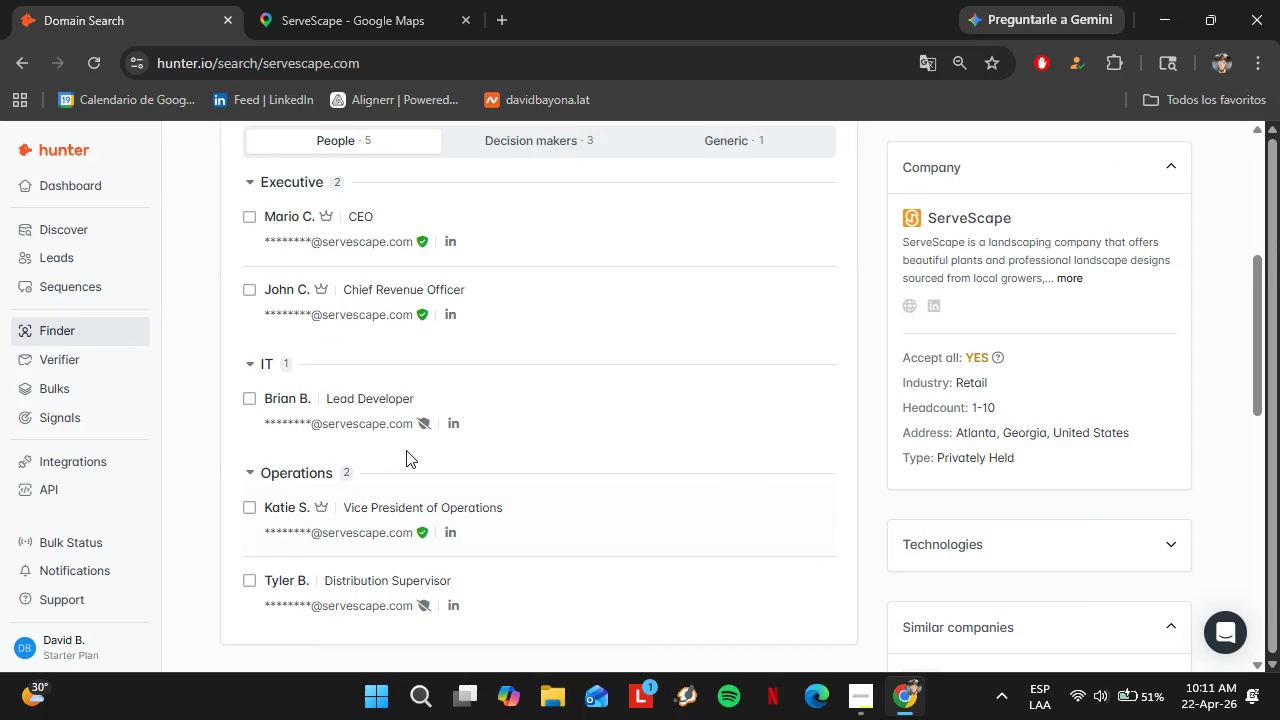 
scroll: coordinate [407, 449], scroll_direction: up, amount: 1.0
 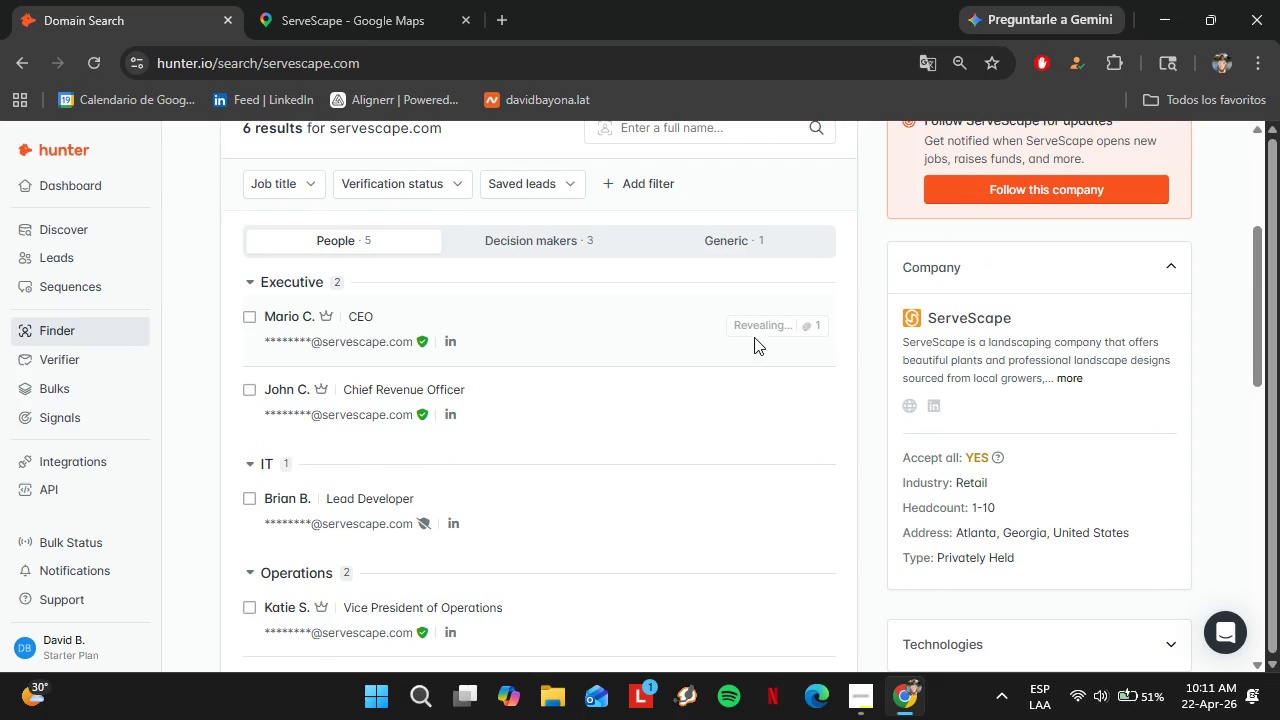 
left_click([325, 0])
 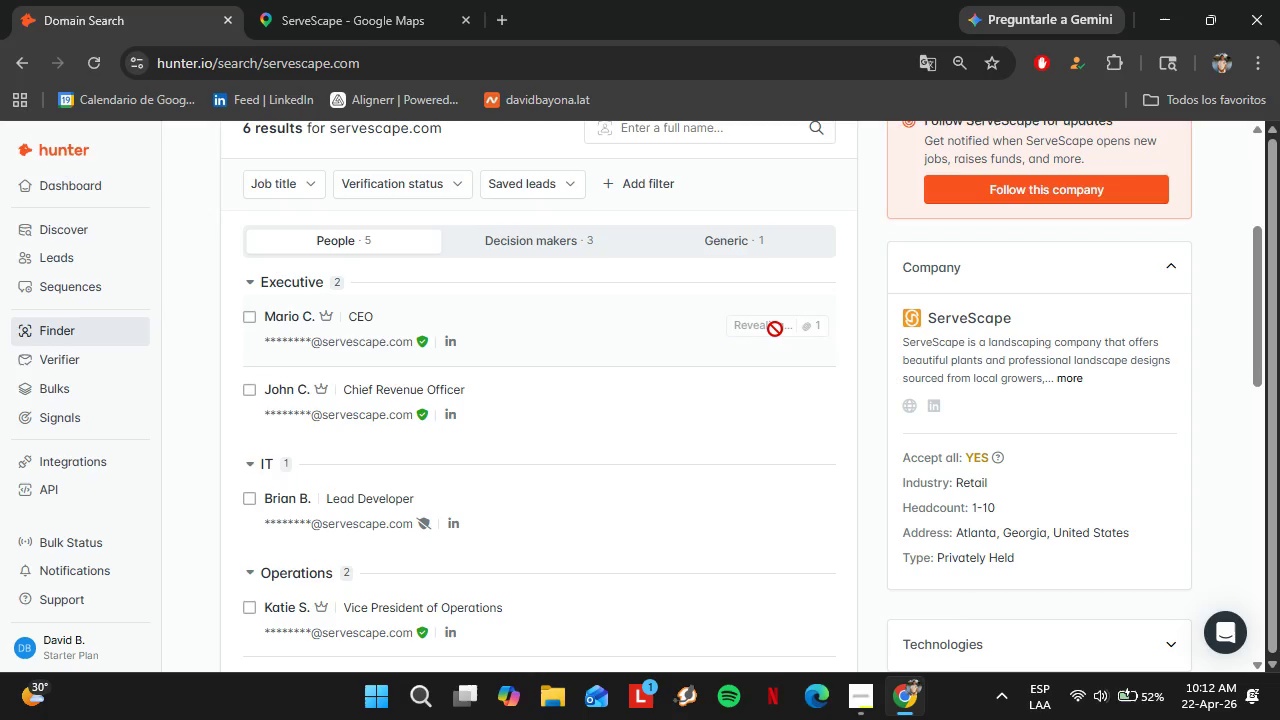 
wait(56.11)
 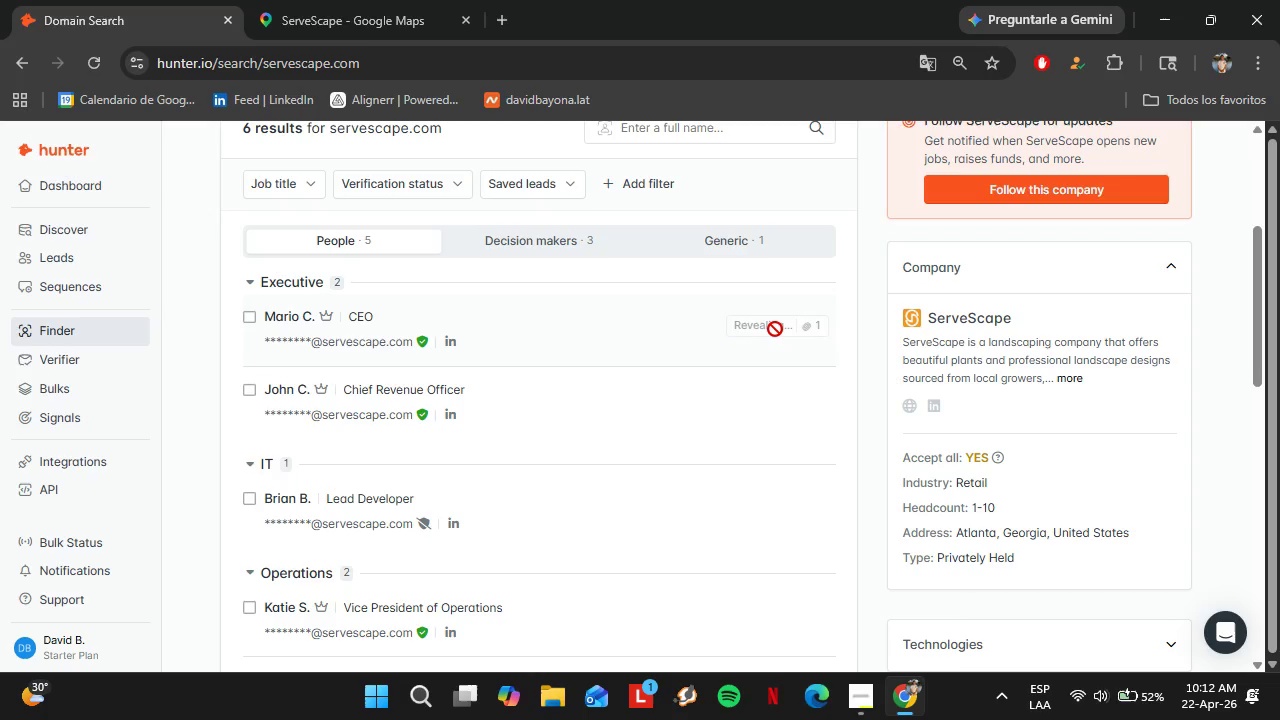 
left_click([324, 321])
 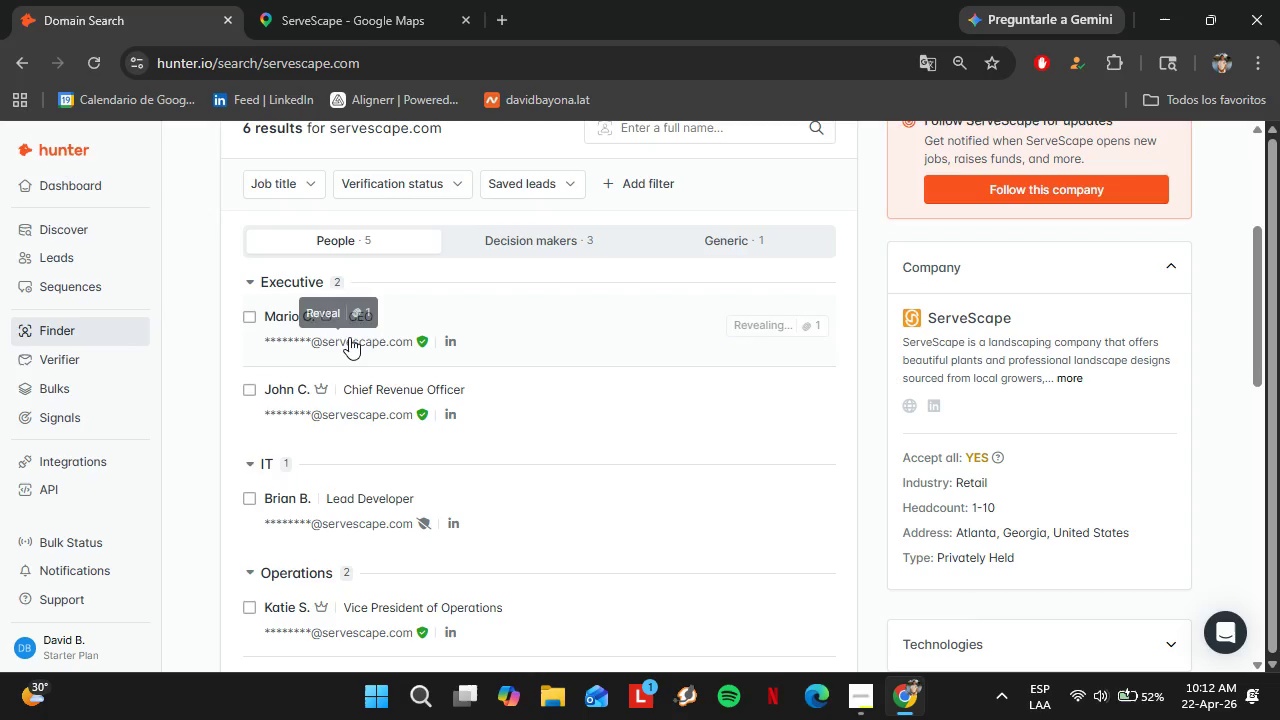 
left_click([350, 337])
 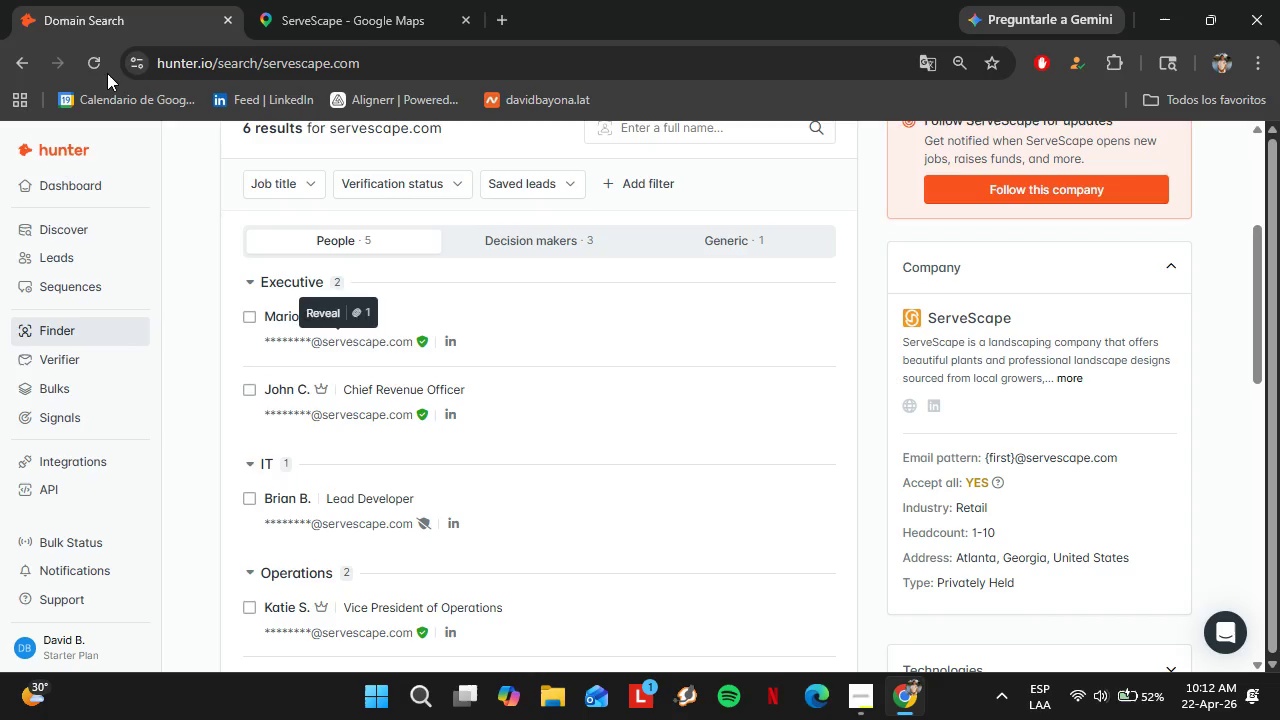 
left_click([90, 70])
 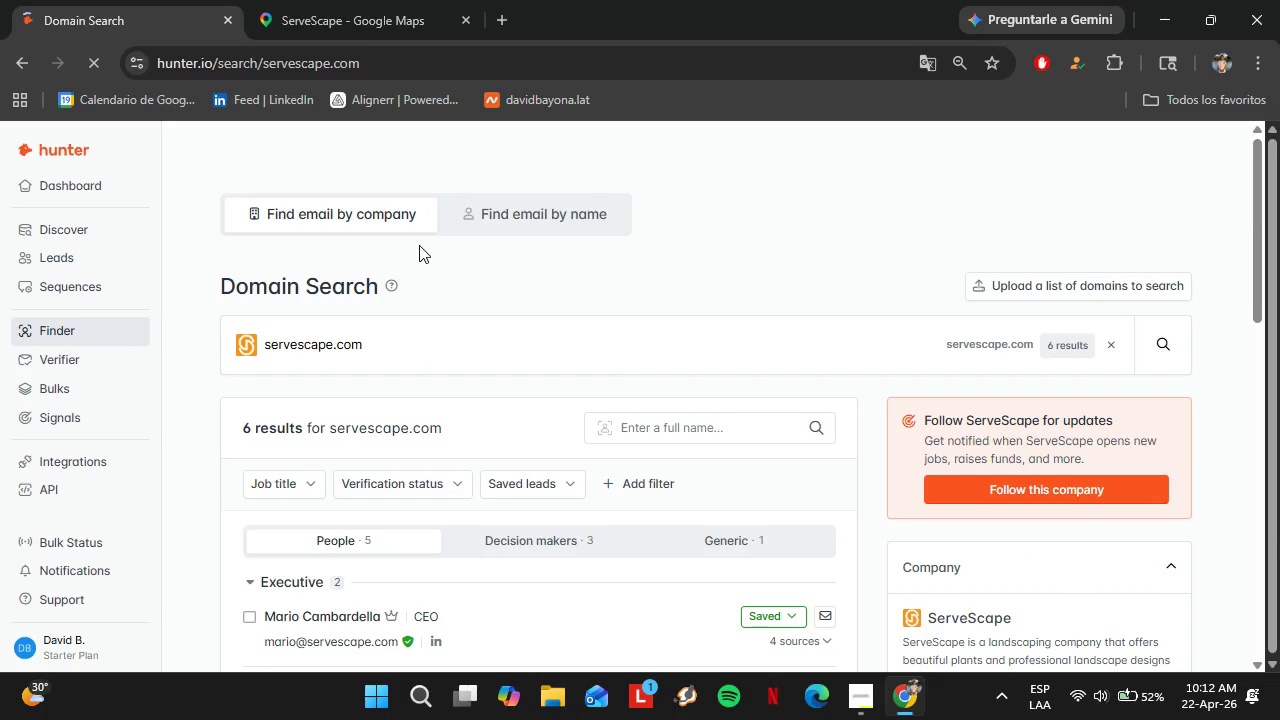 
wait(5.8)
 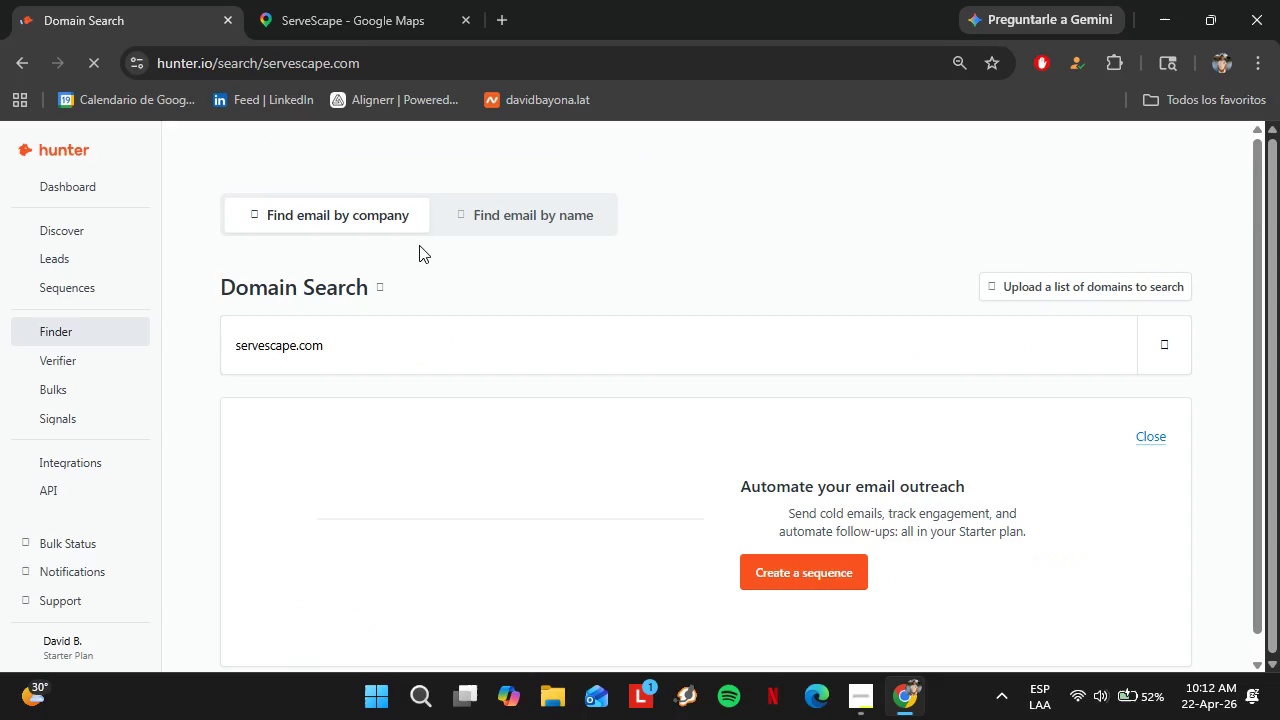 
scroll: coordinate [589, 417], scroll_direction: down, amount: 2.0
 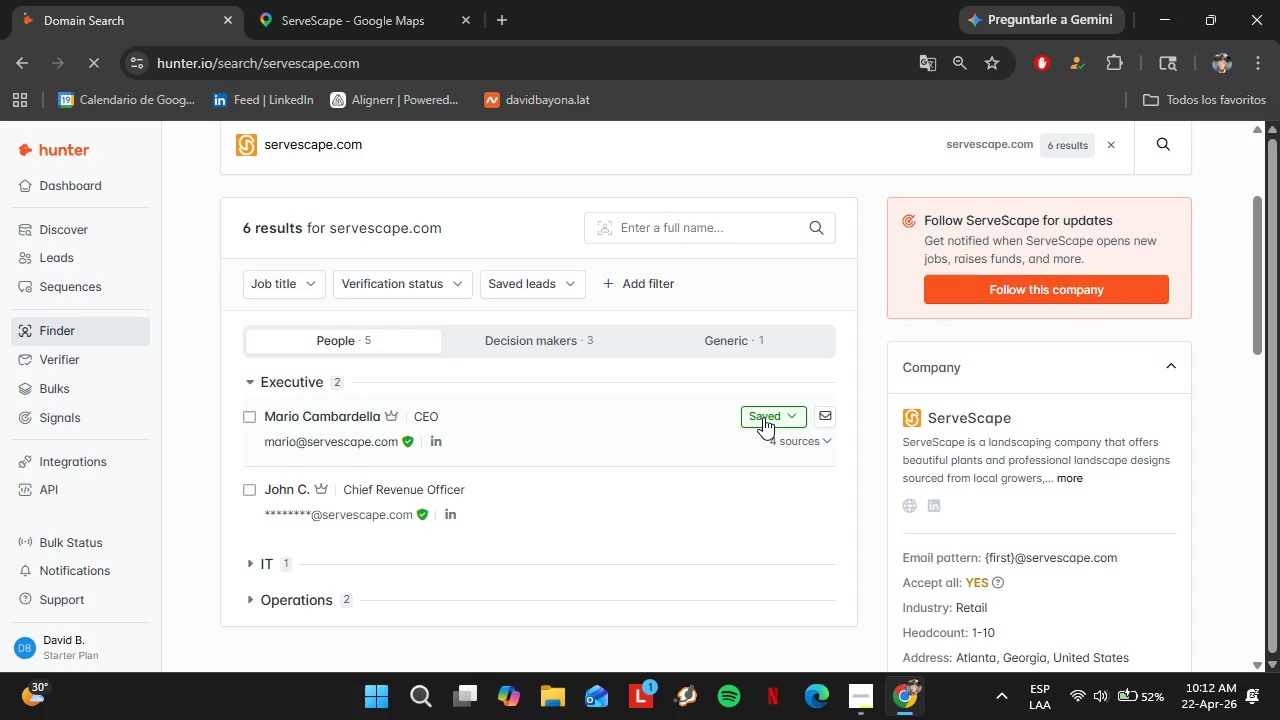 
left_click([763, 417])
 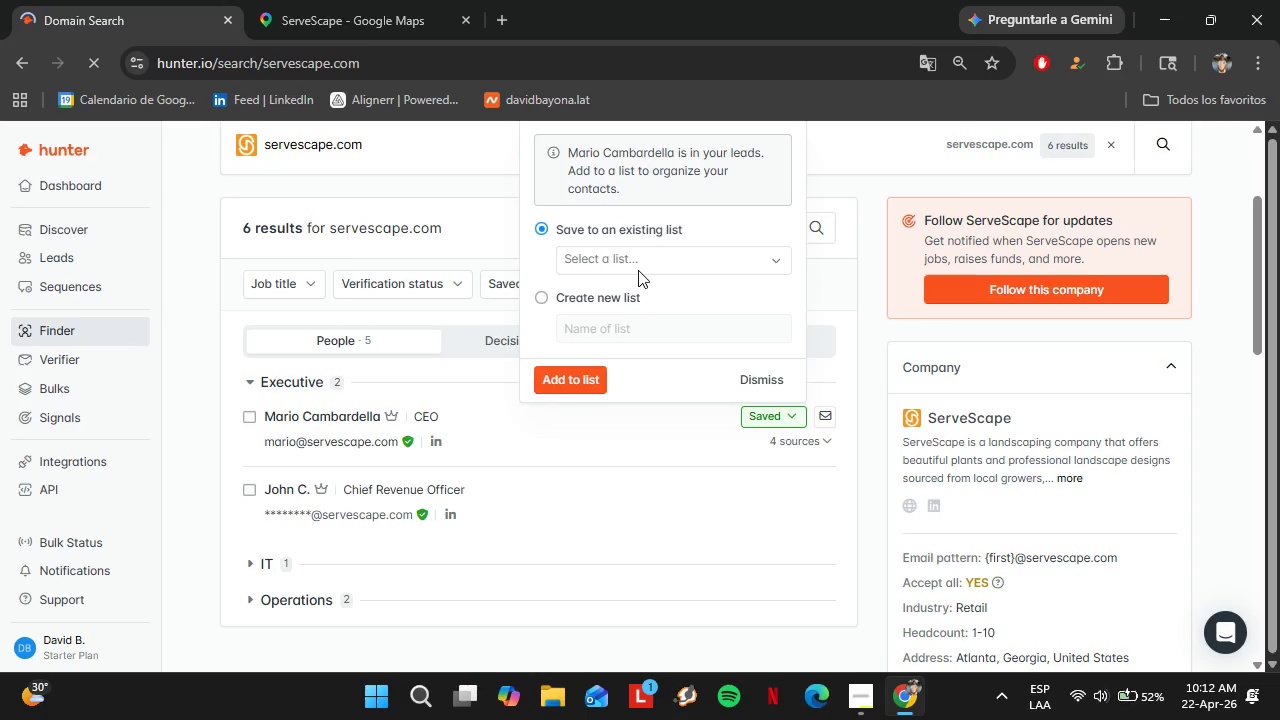 
left_click([631, 262])
 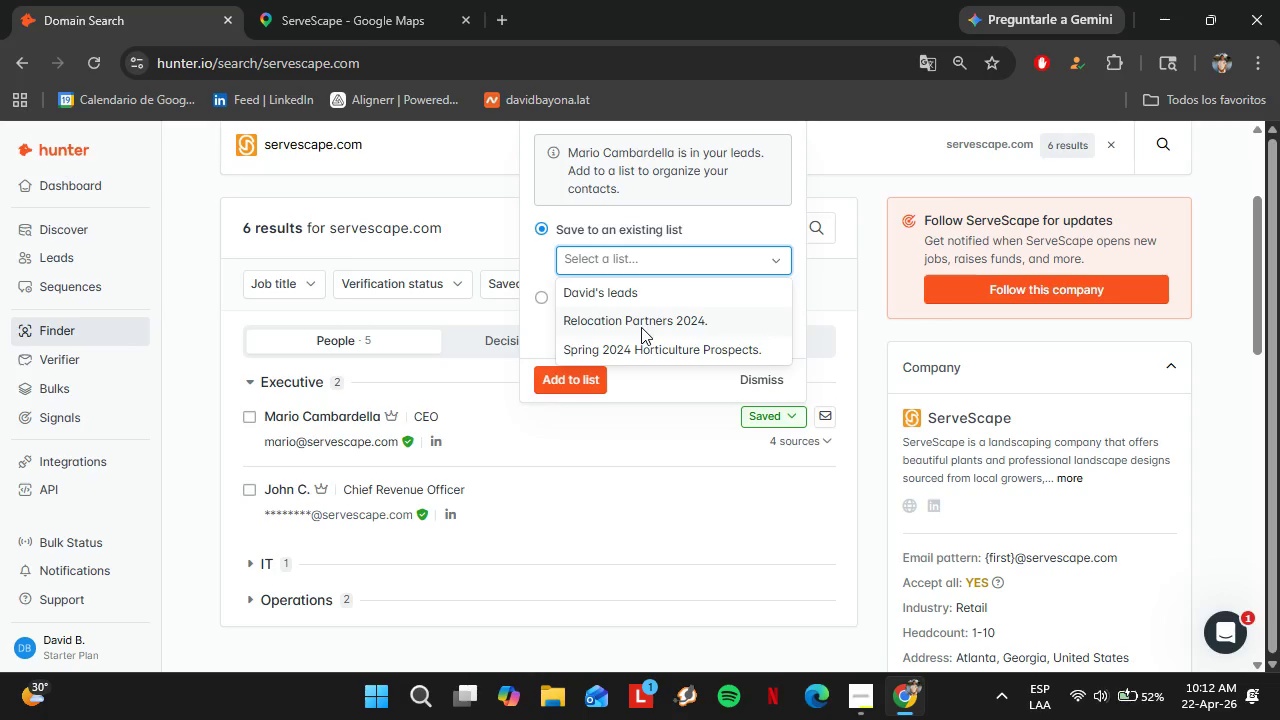 
left_click([633, 347])
 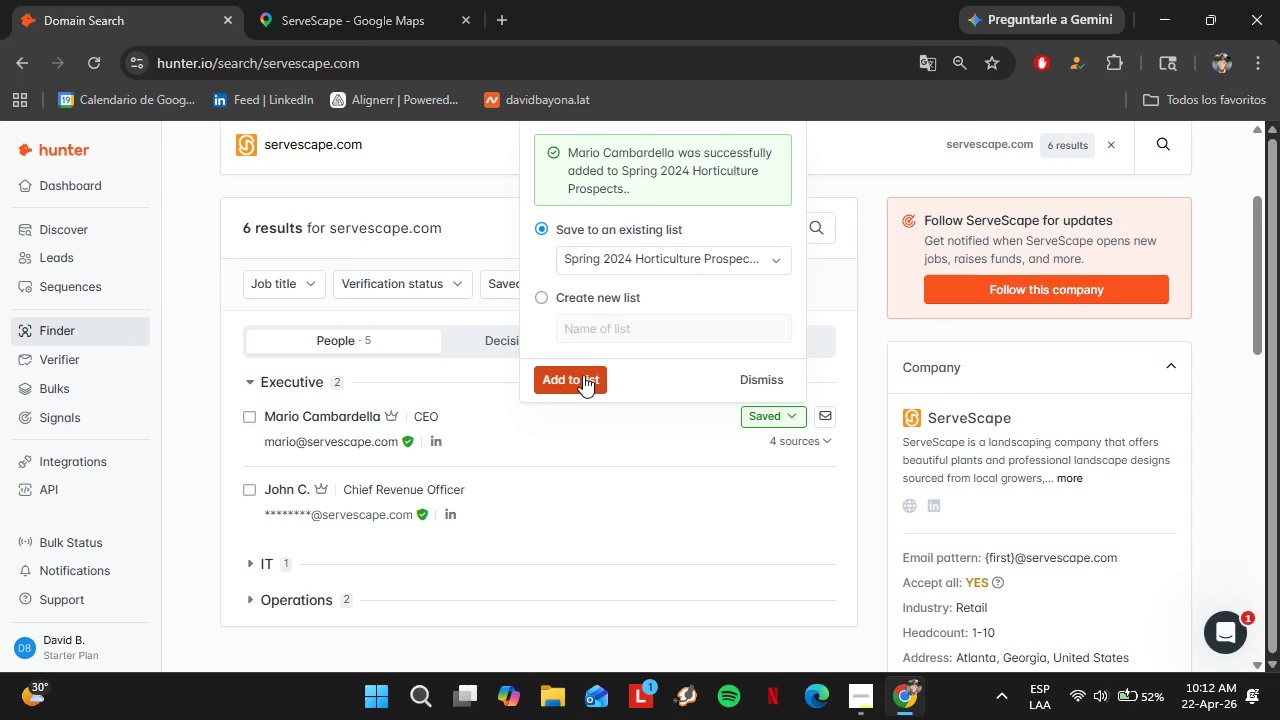 
wait(10.2)
 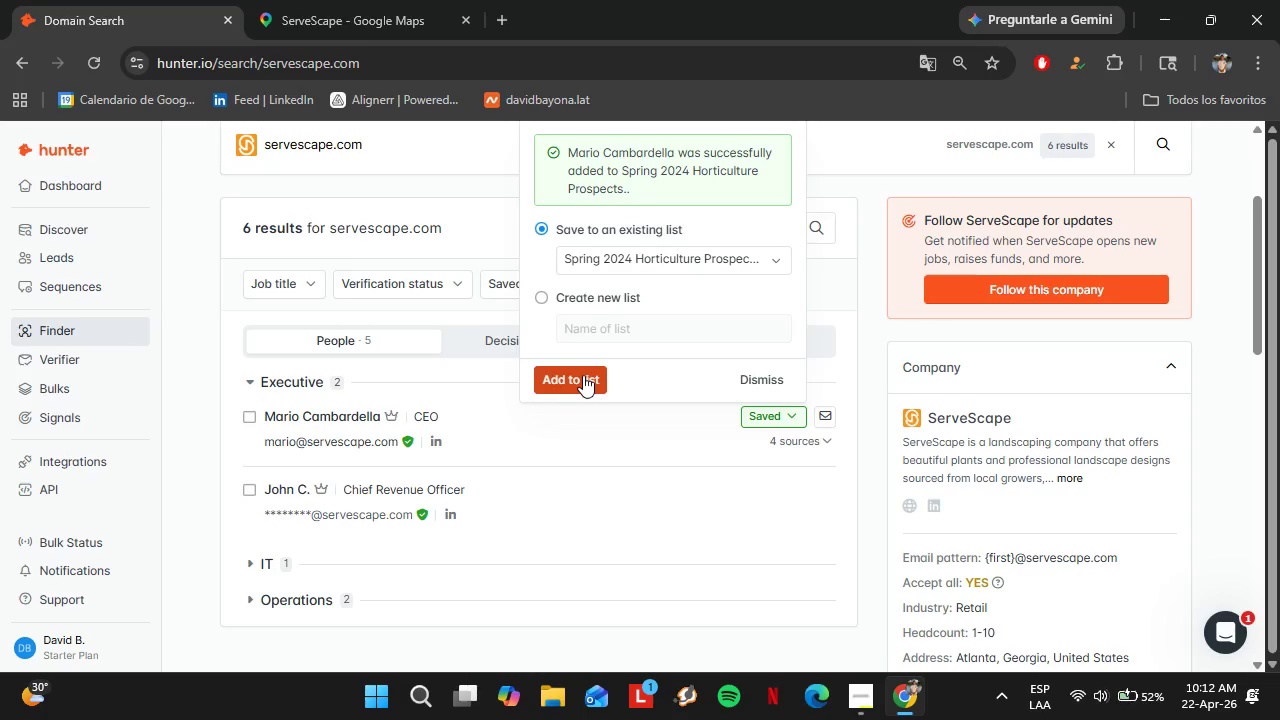 
left_click([574, 377])
 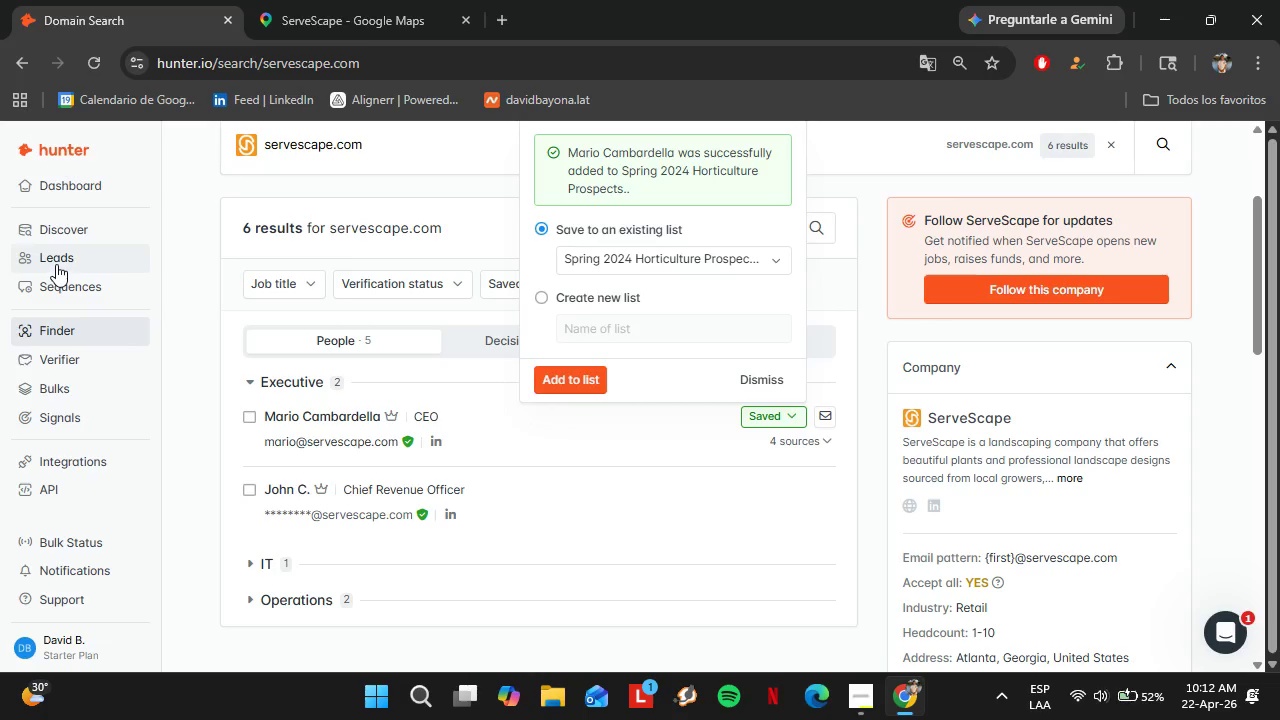 
left_click([56, 263])
 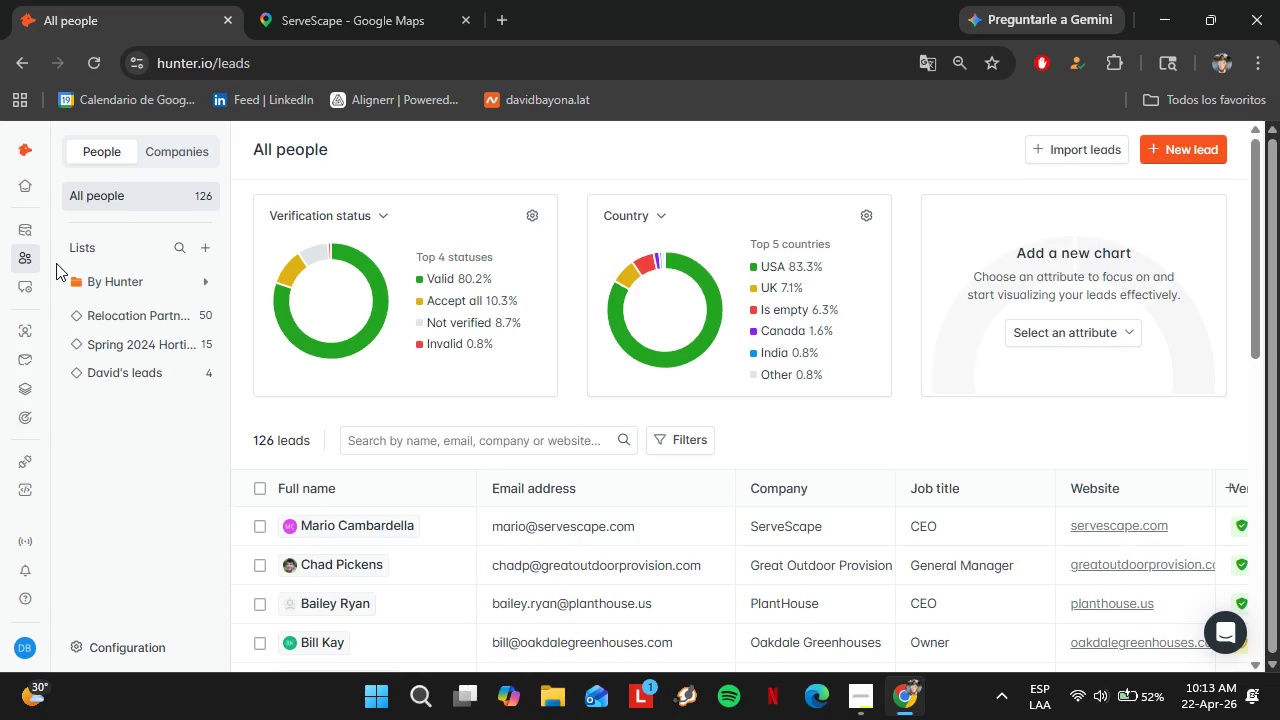 
wait(21.93)
 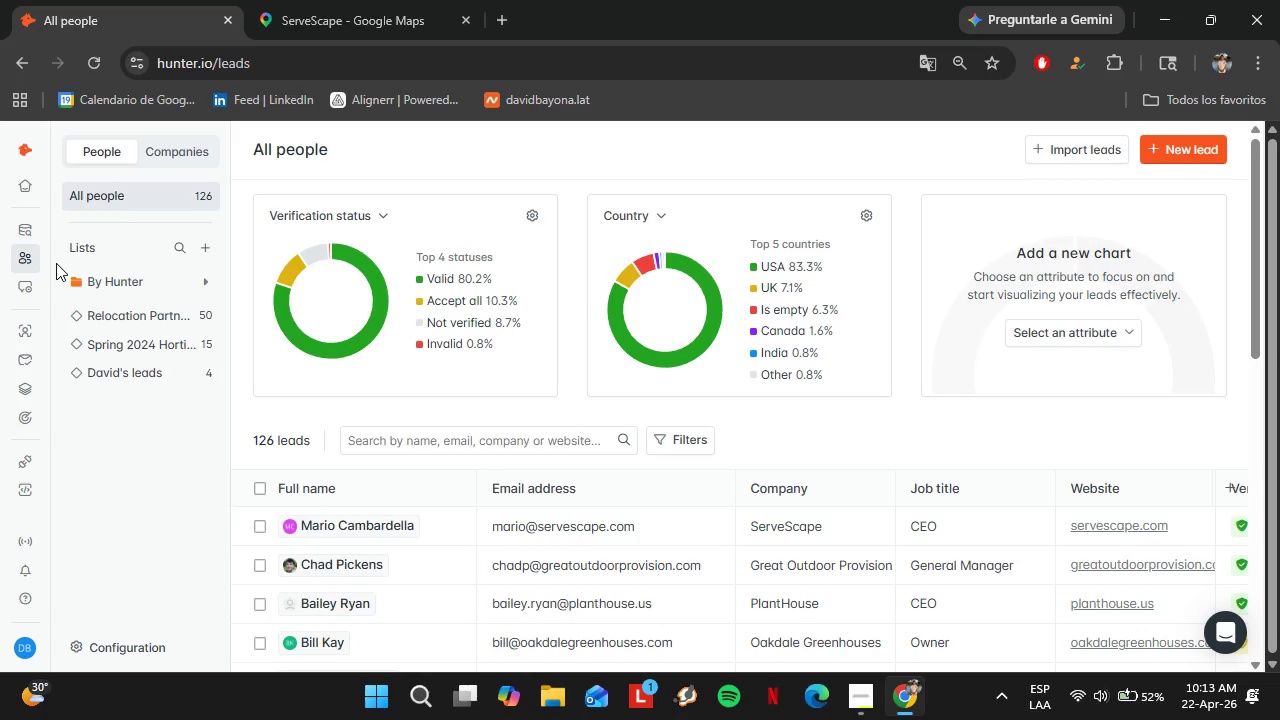 
mouse_move([83, 270])
 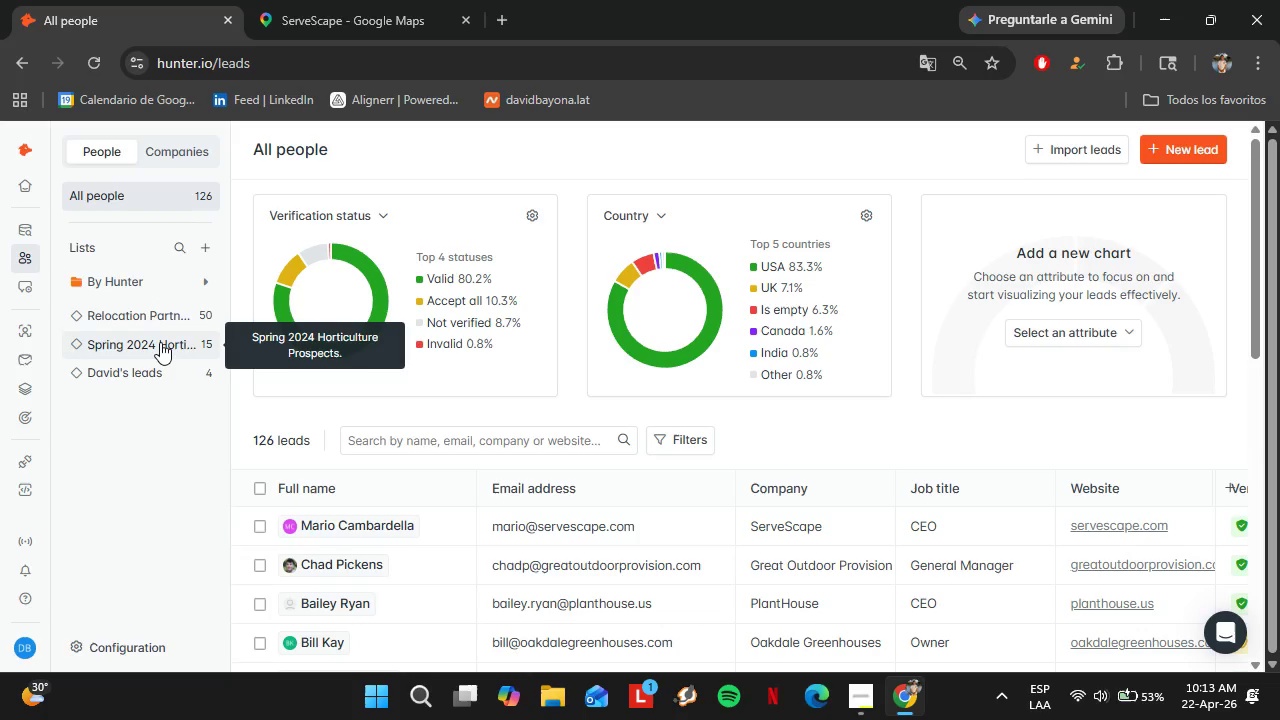 
left_click([160, 342])
 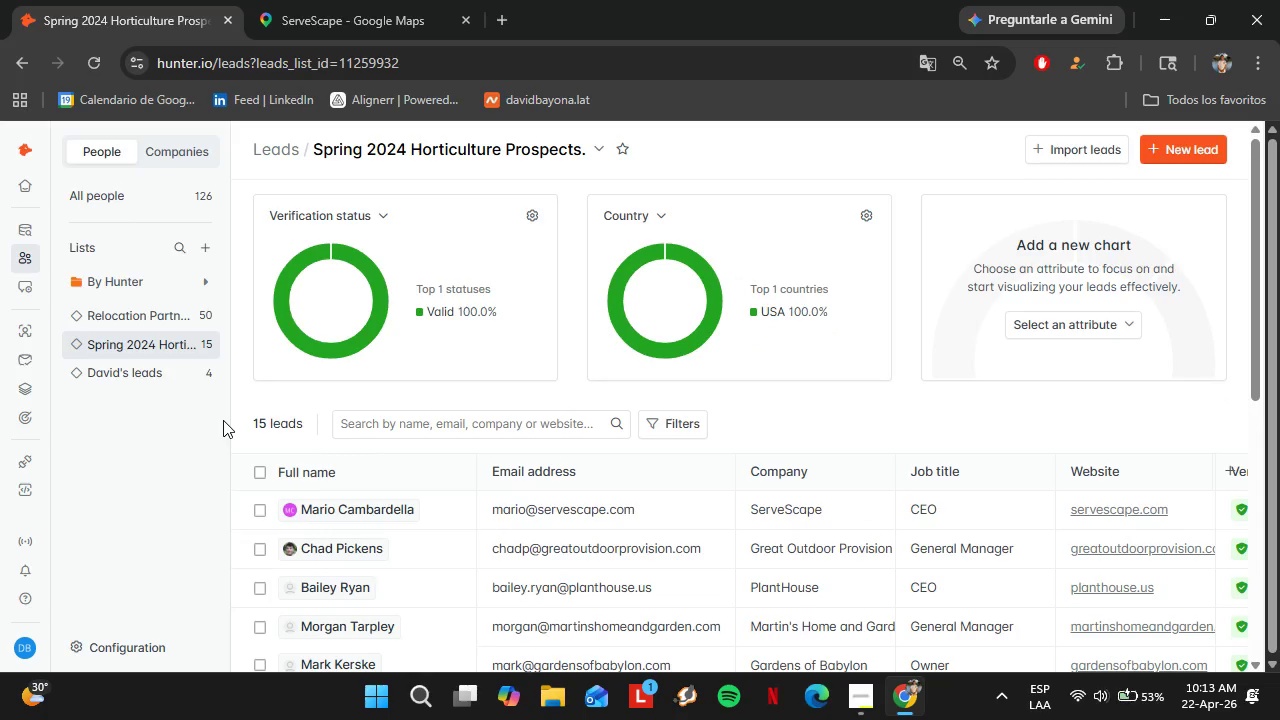 
wait(11.23)
 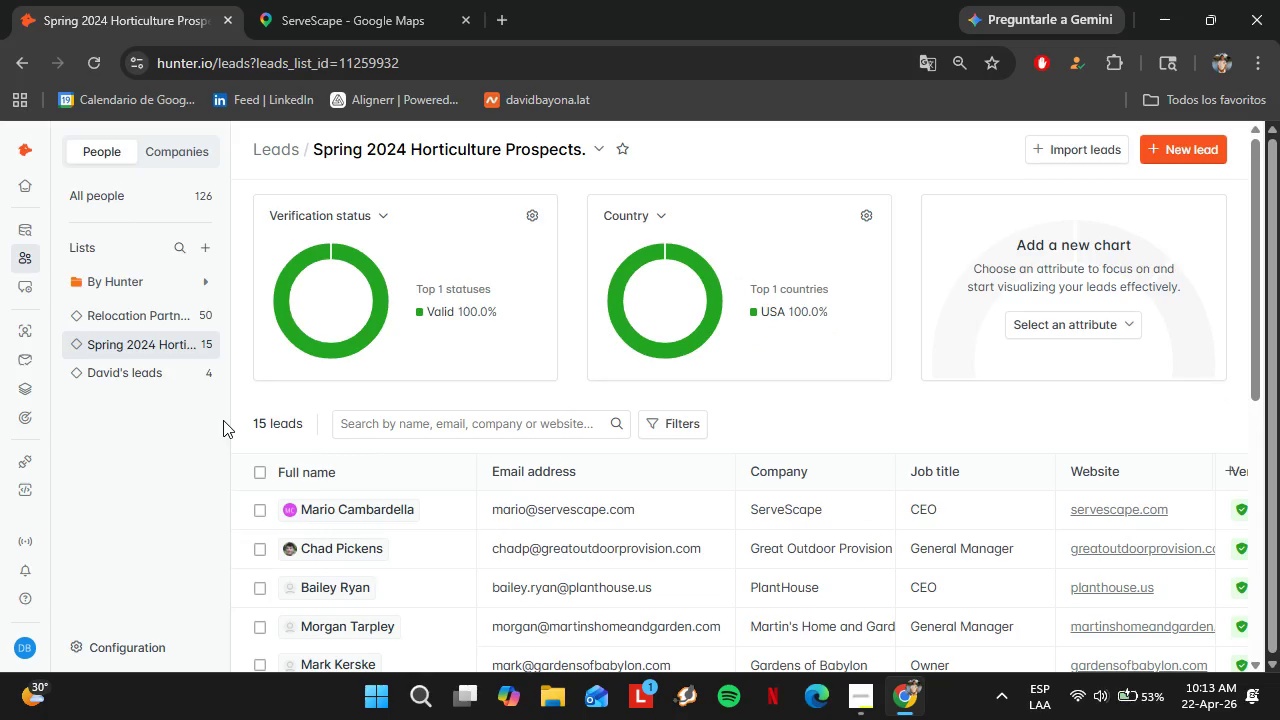 
scroll: coordinate [450, 430], scroll_direction: down, amount: 1.0
 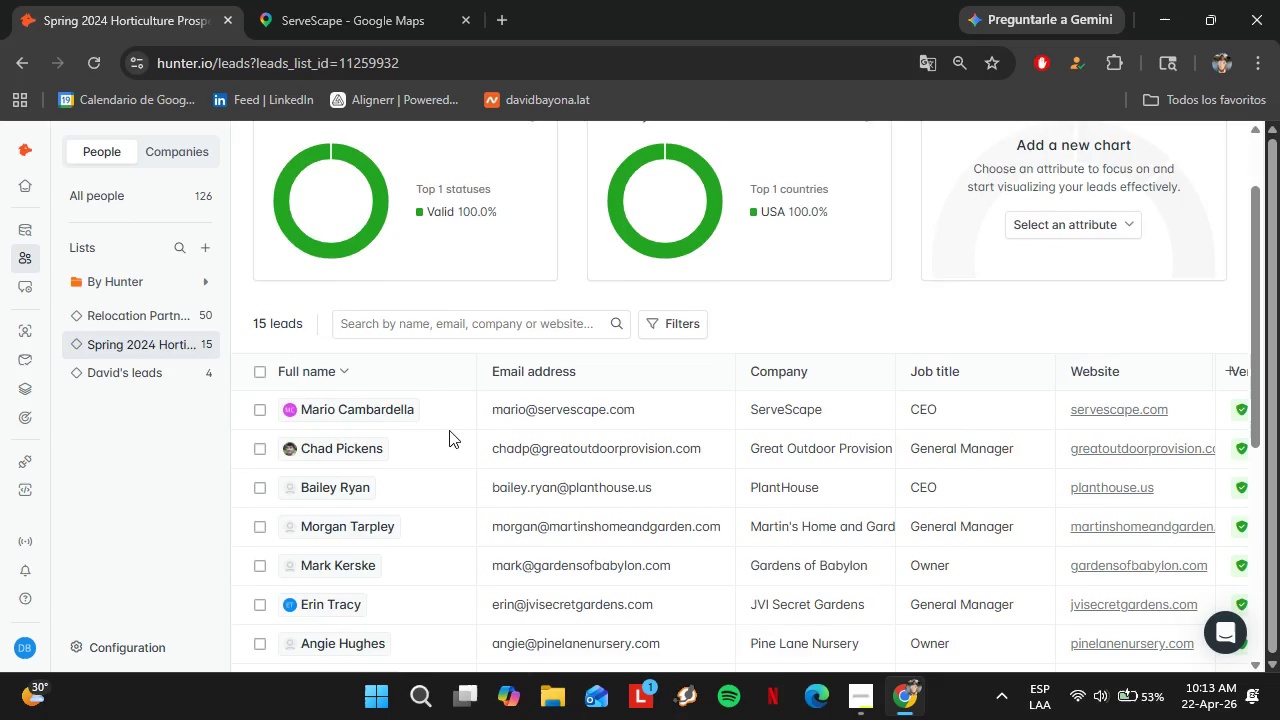 
scroll: coordinate [449, 430], scroll_direction: up, amount: 1.0
 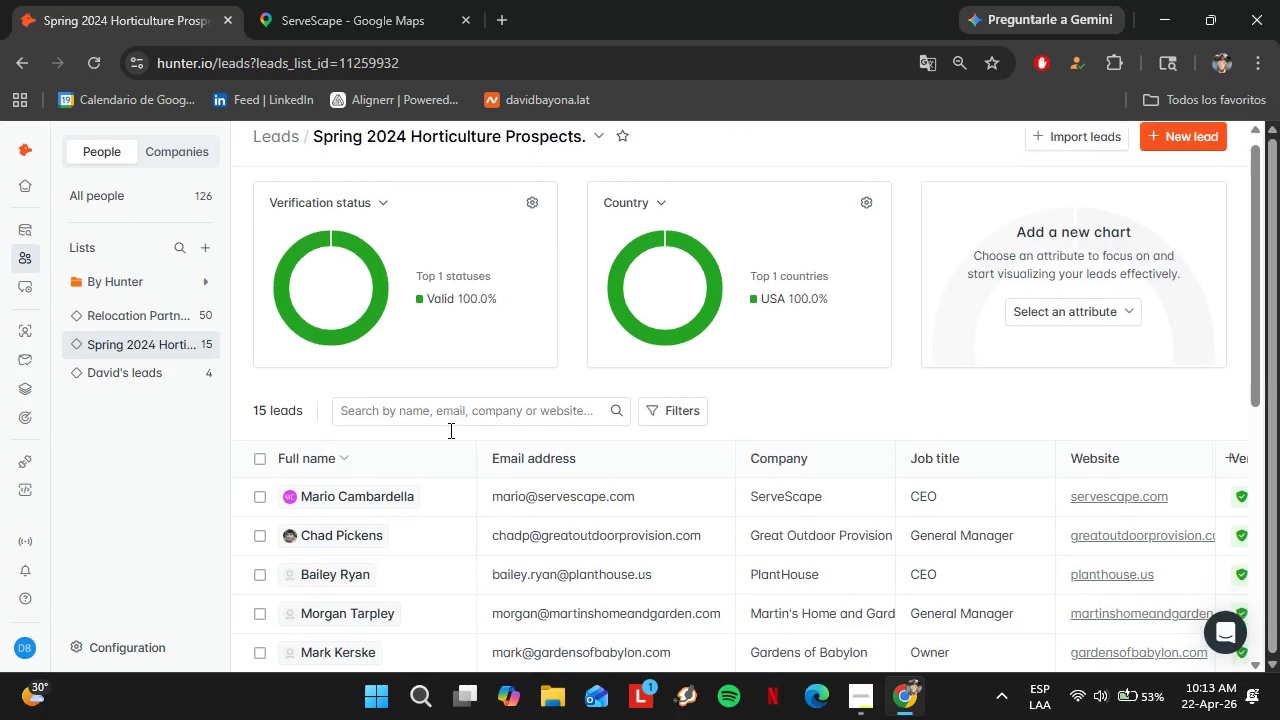 
scroll: coordinate [449, 430], scroll_direction: down, amount: 1.0
 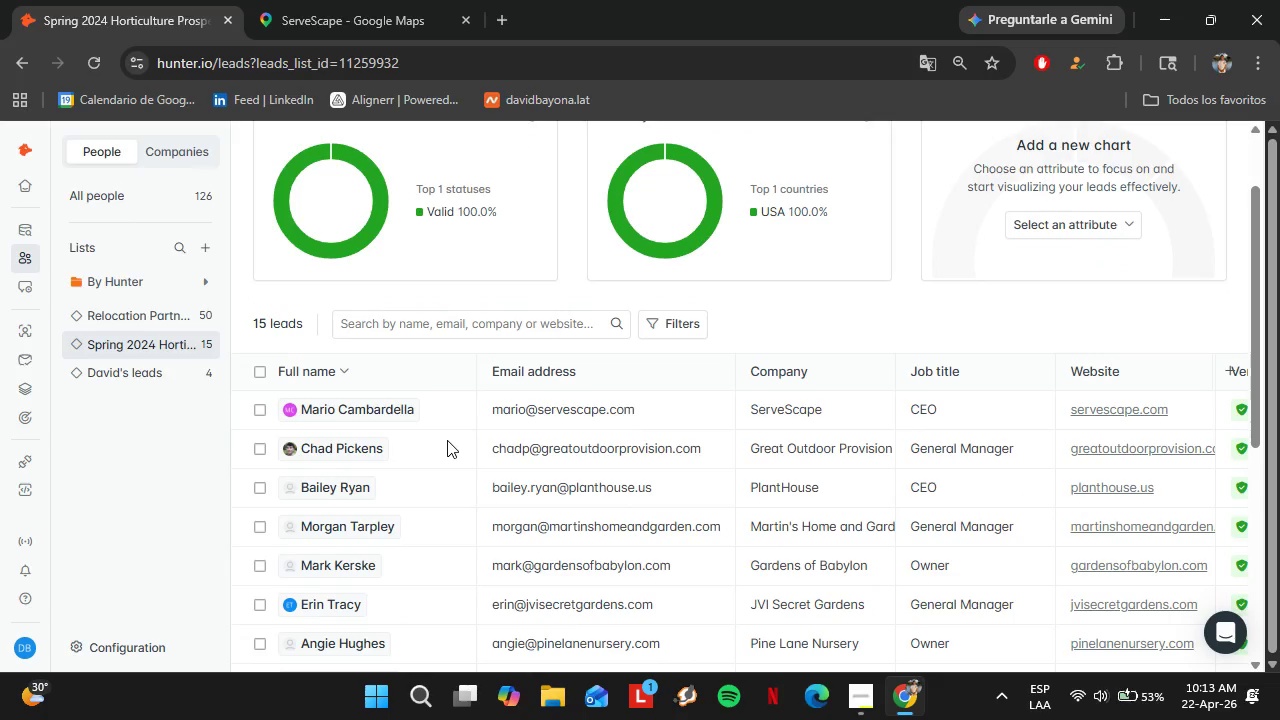 
scroll: coordinate [443, 435], scroll_direction: up, amount: 1.0
 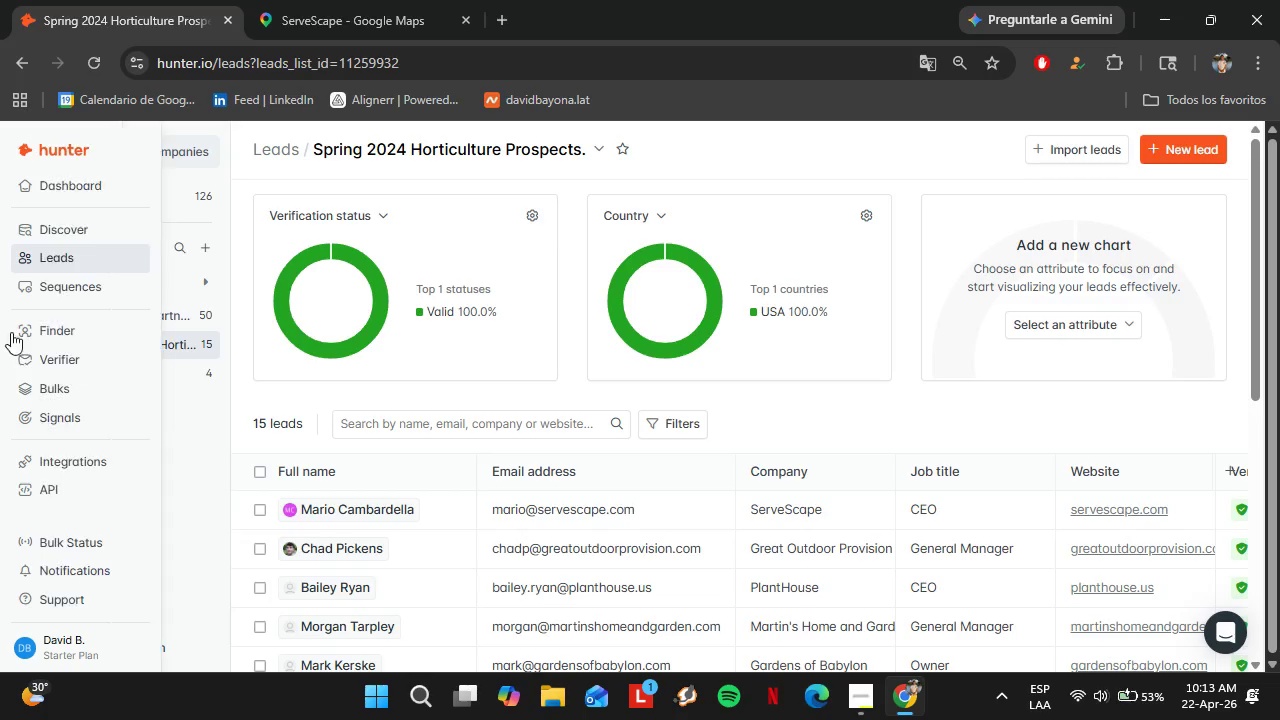 
left_click([23, 330])
 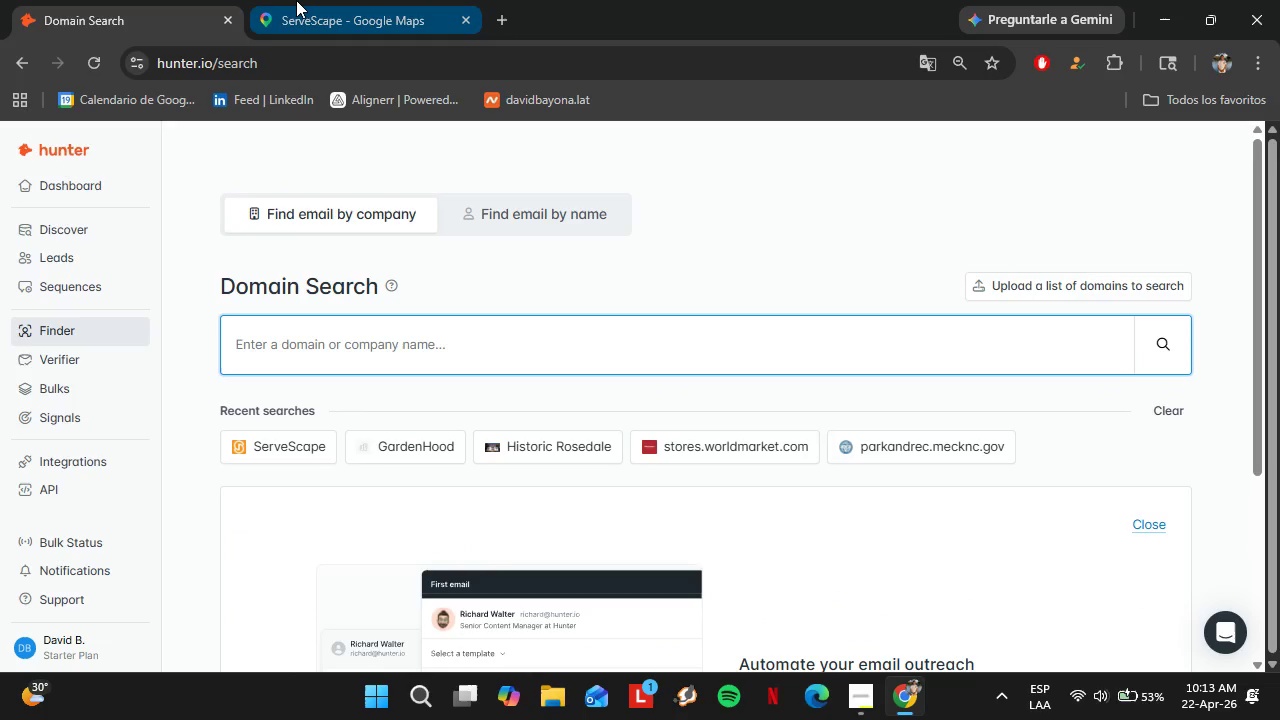 
left_click([297, 0])
 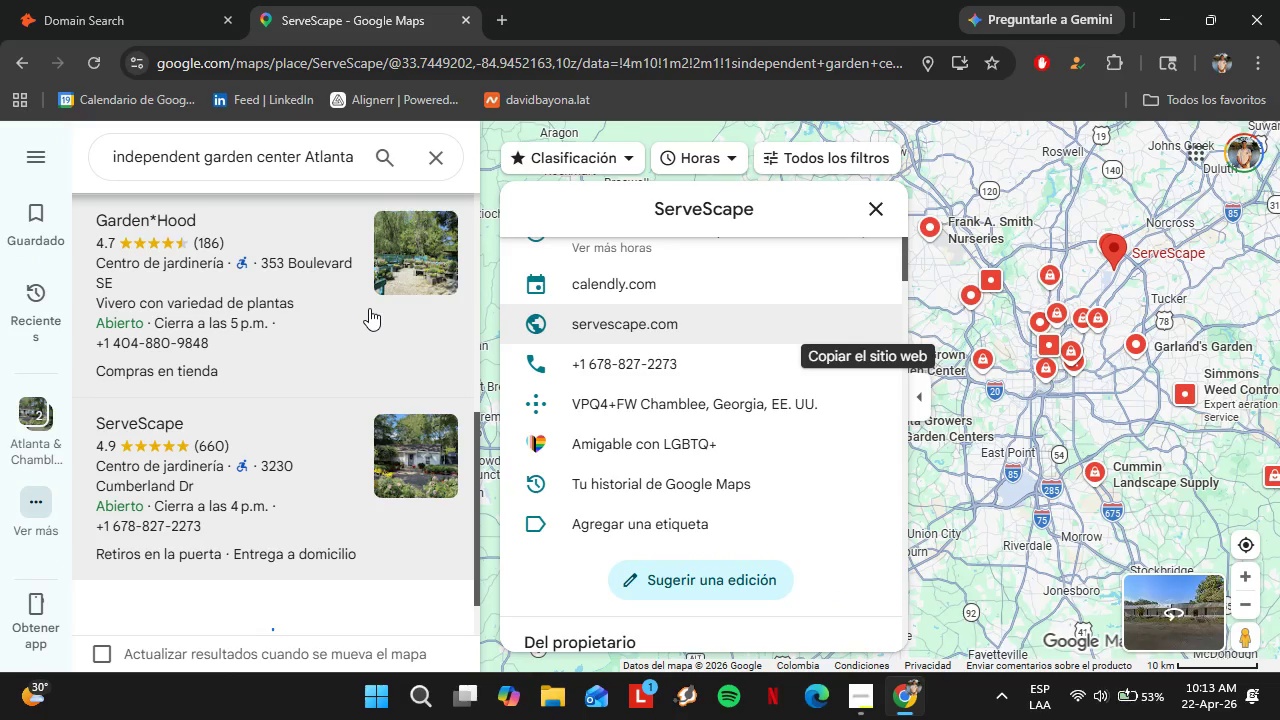 
scroll: coordinate [357, 314], scroll_direction: down, amount: 3.0
 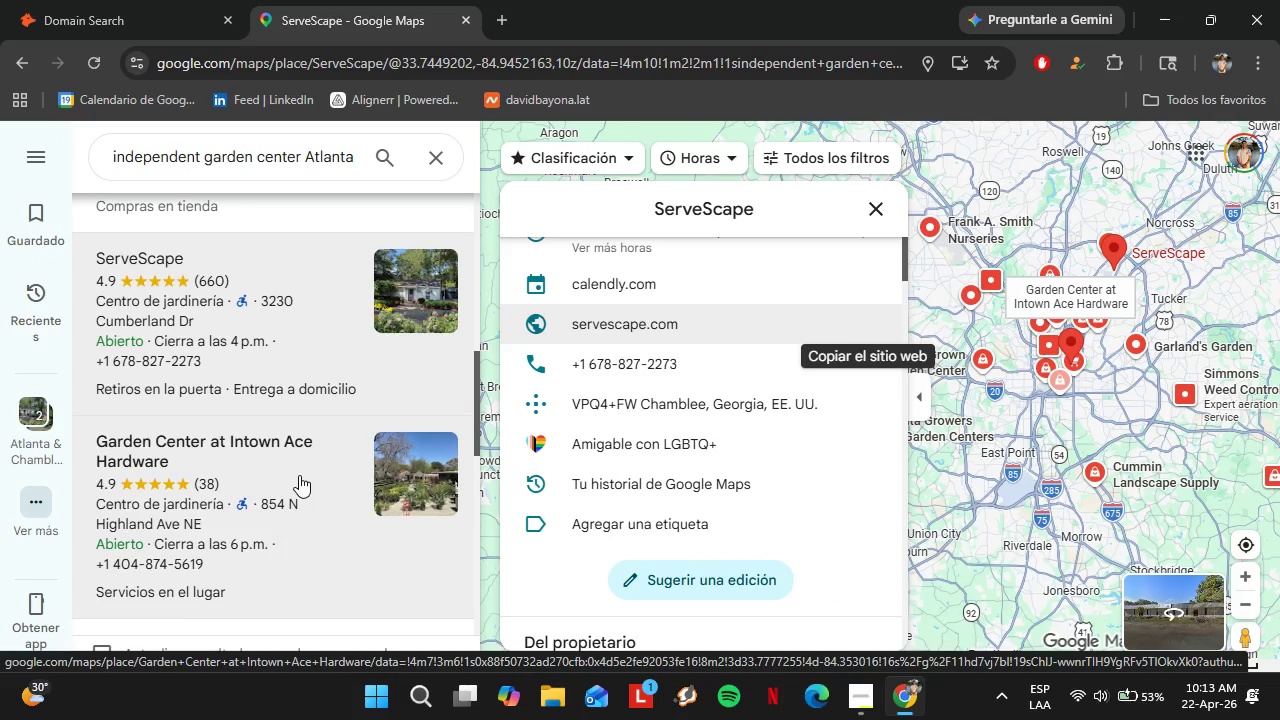 
left_click([297, 475])
 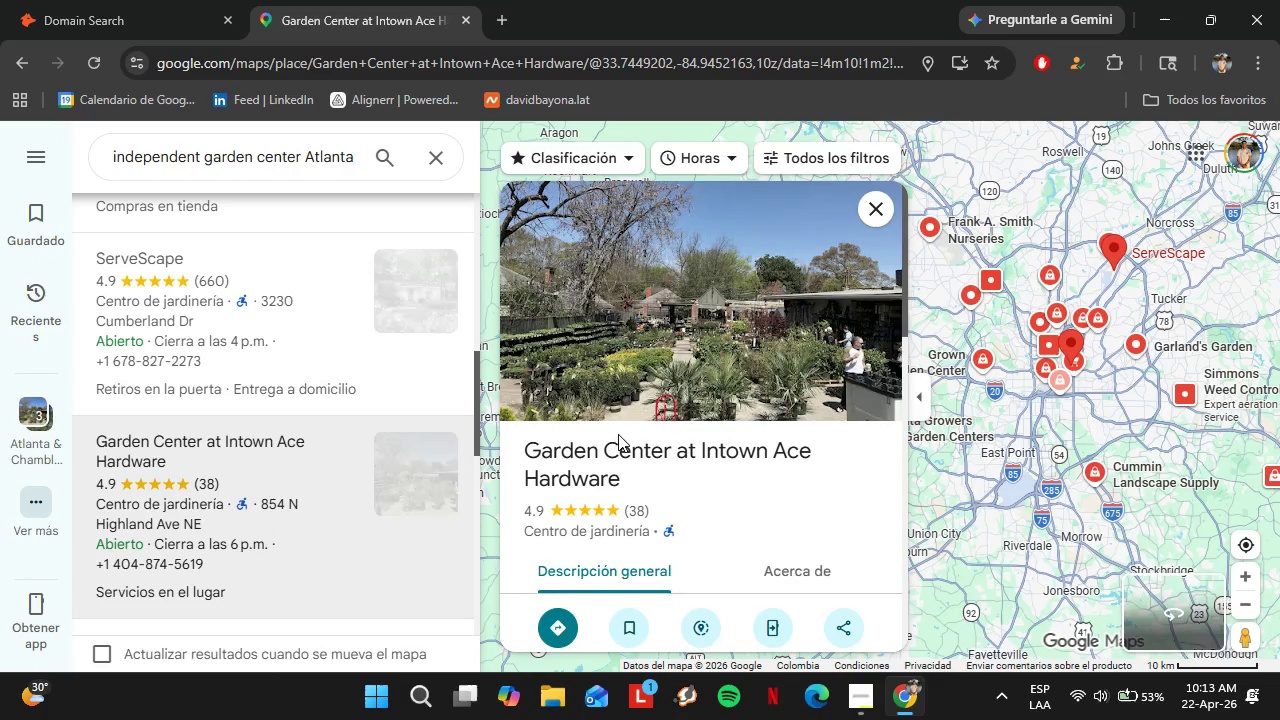 
scroll: coordinate [696, 397], scroll_direction: down, amount: 4.0
 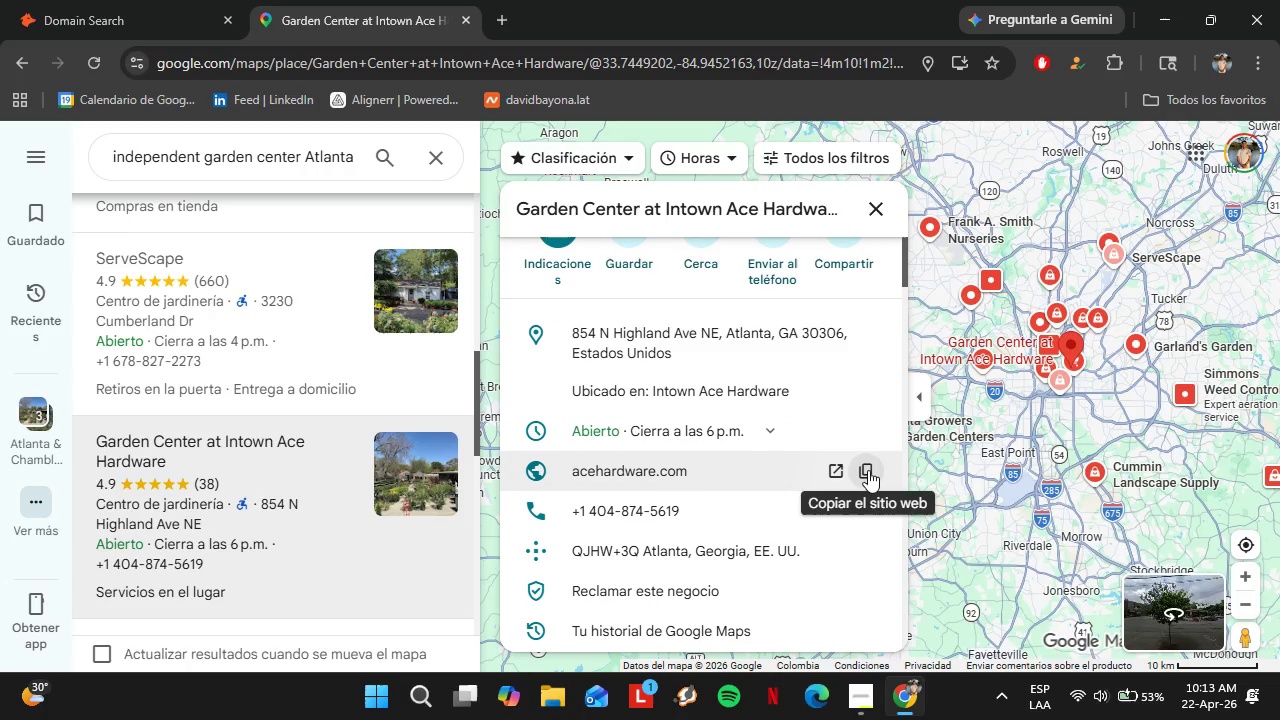 
left_click([868, 470])
 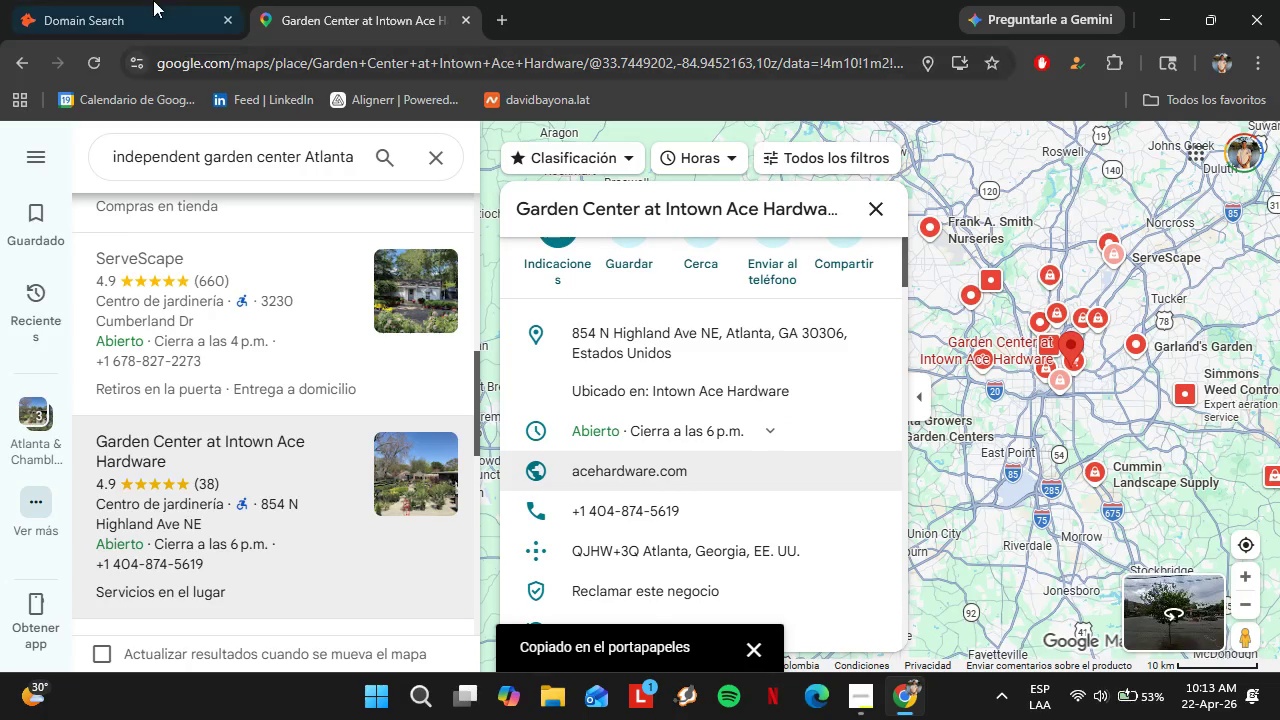 
left_click([147, 0])
 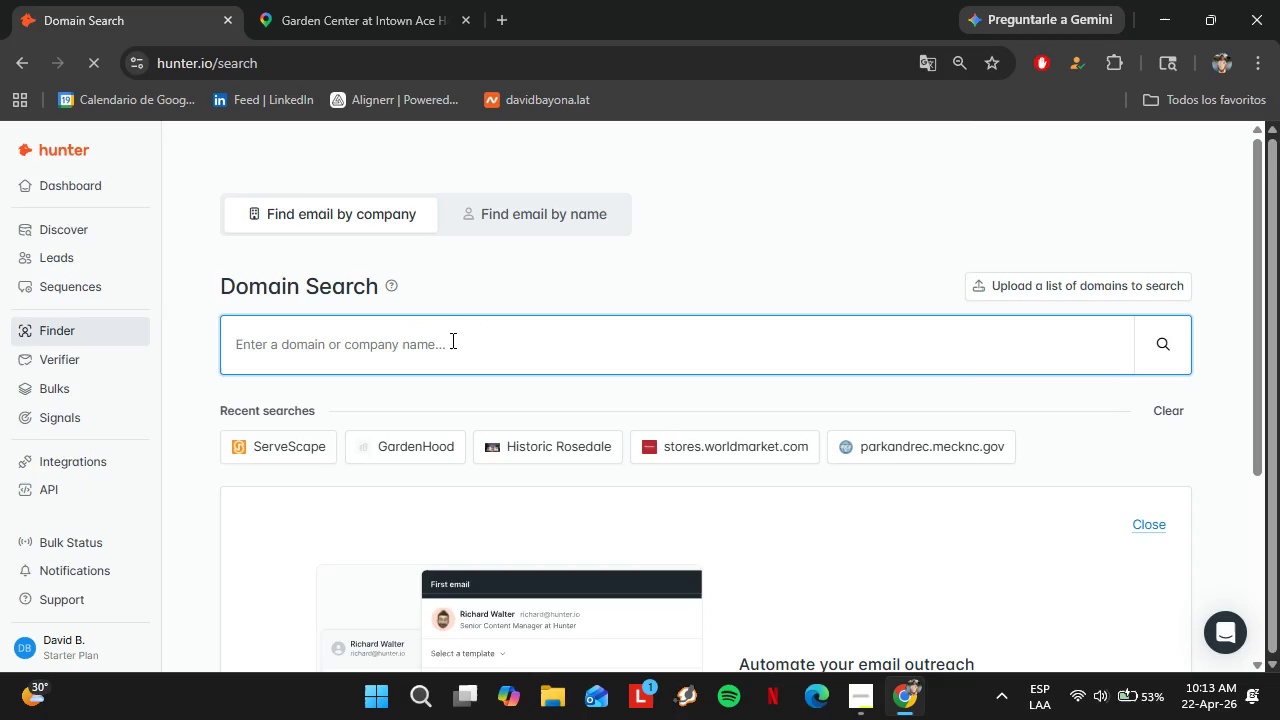 
double_click([451, 340])
 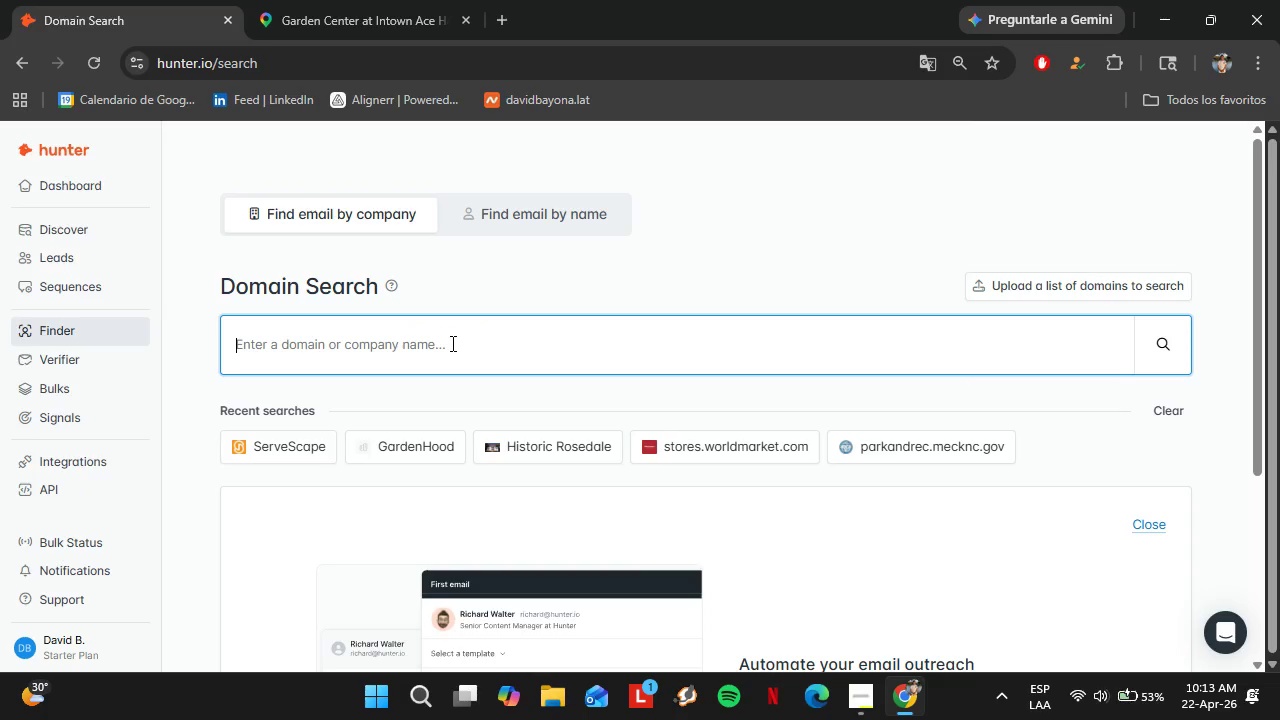 
key(Control+V)
 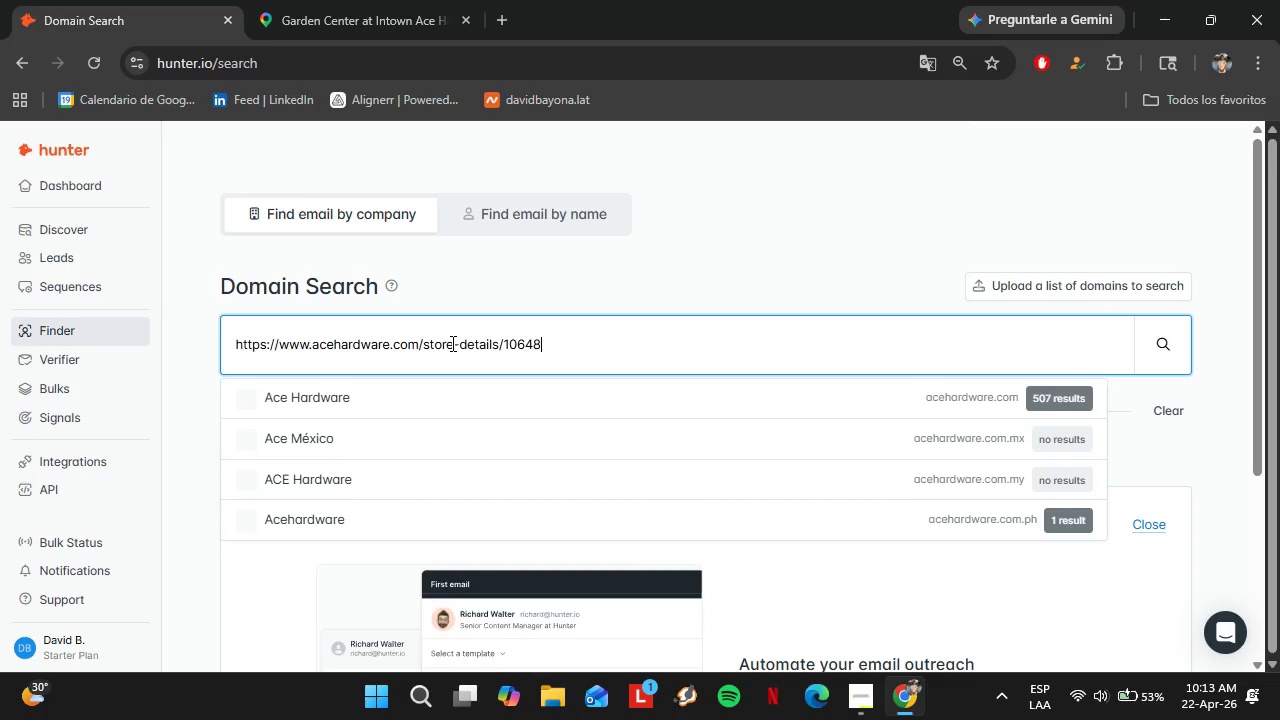 
key(Enter)
 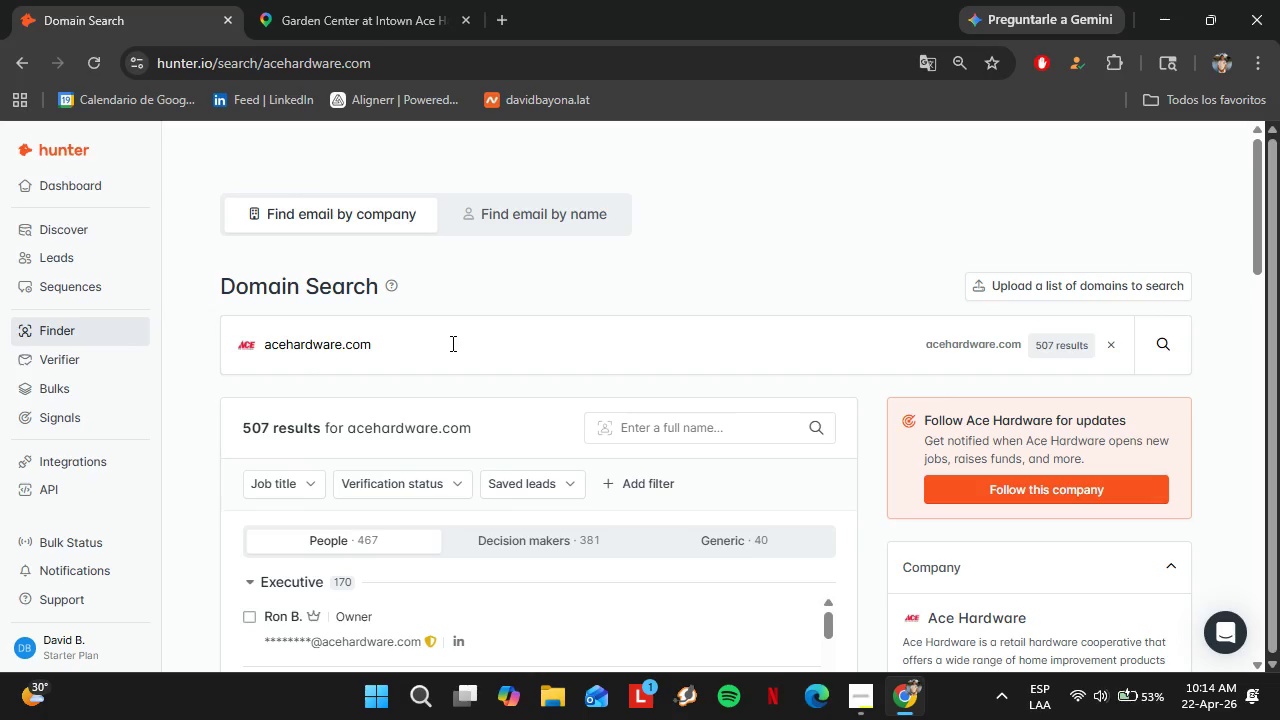 
wait(14.84)
 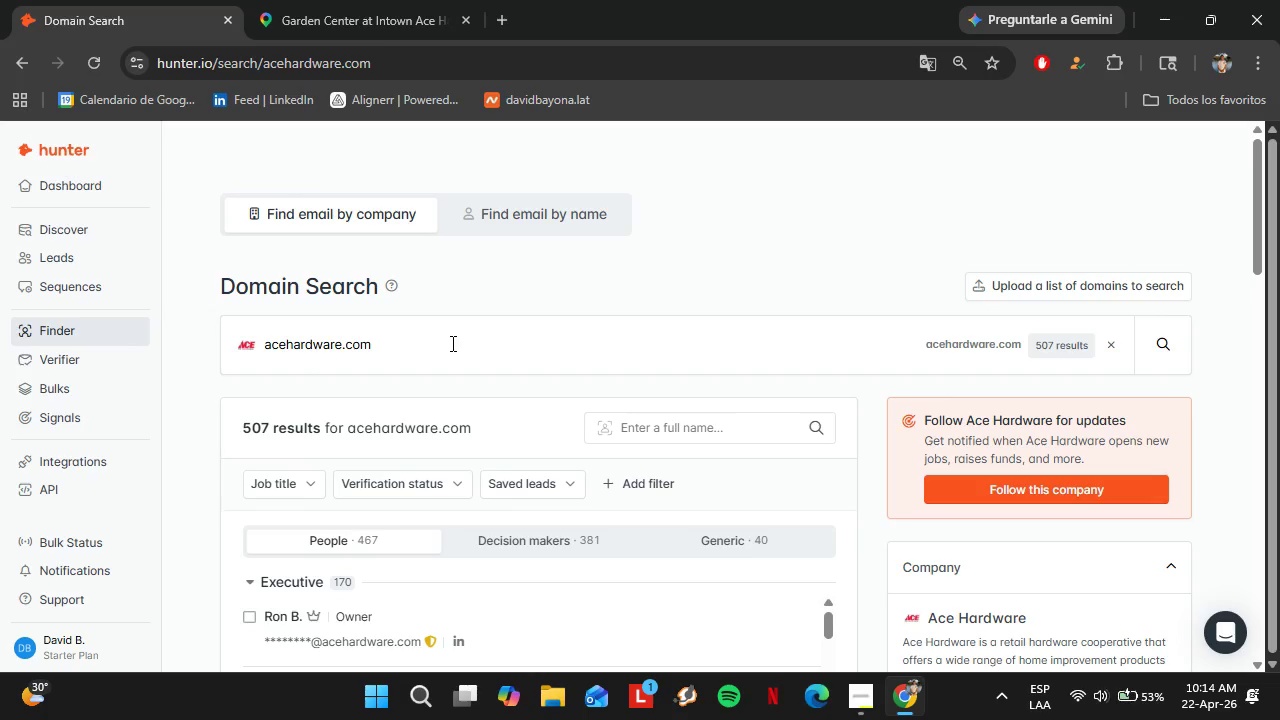 
scroll: coordinate [428, 398], scroll_direction: down, amount: 1.0
 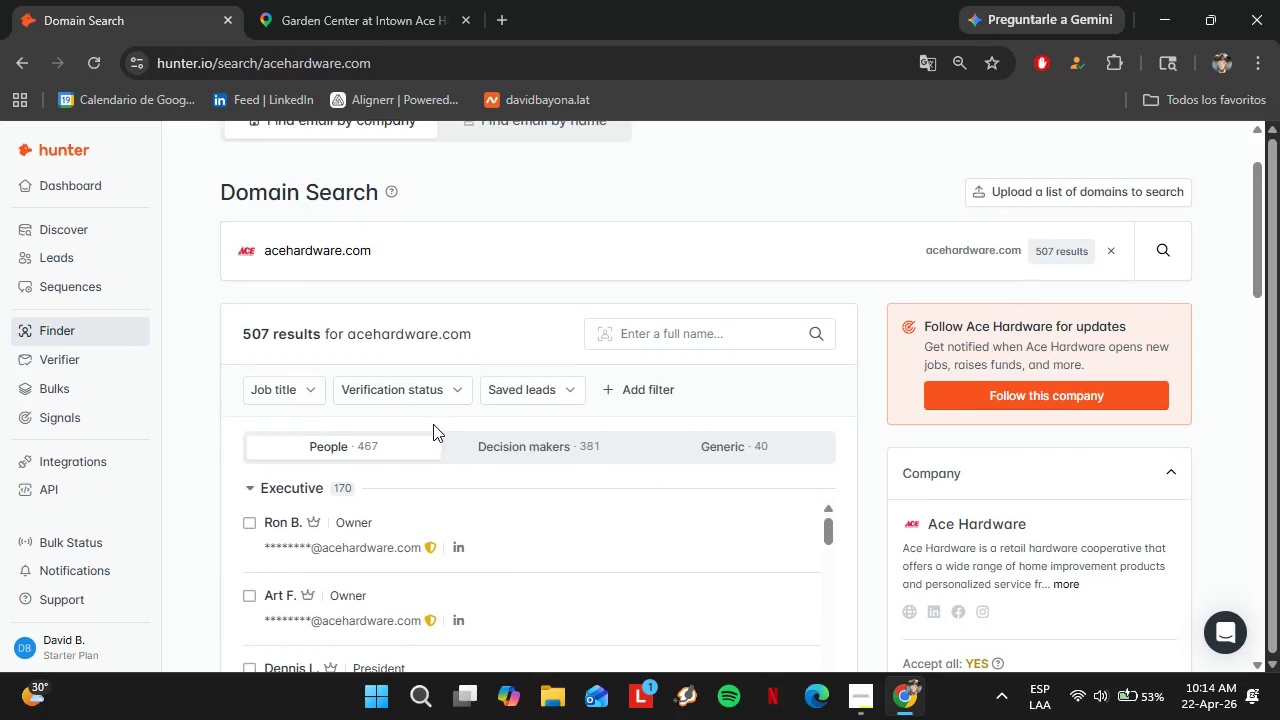 
scroll: coordinate [433, 424], scroll_direction: up, amount: 1.0
 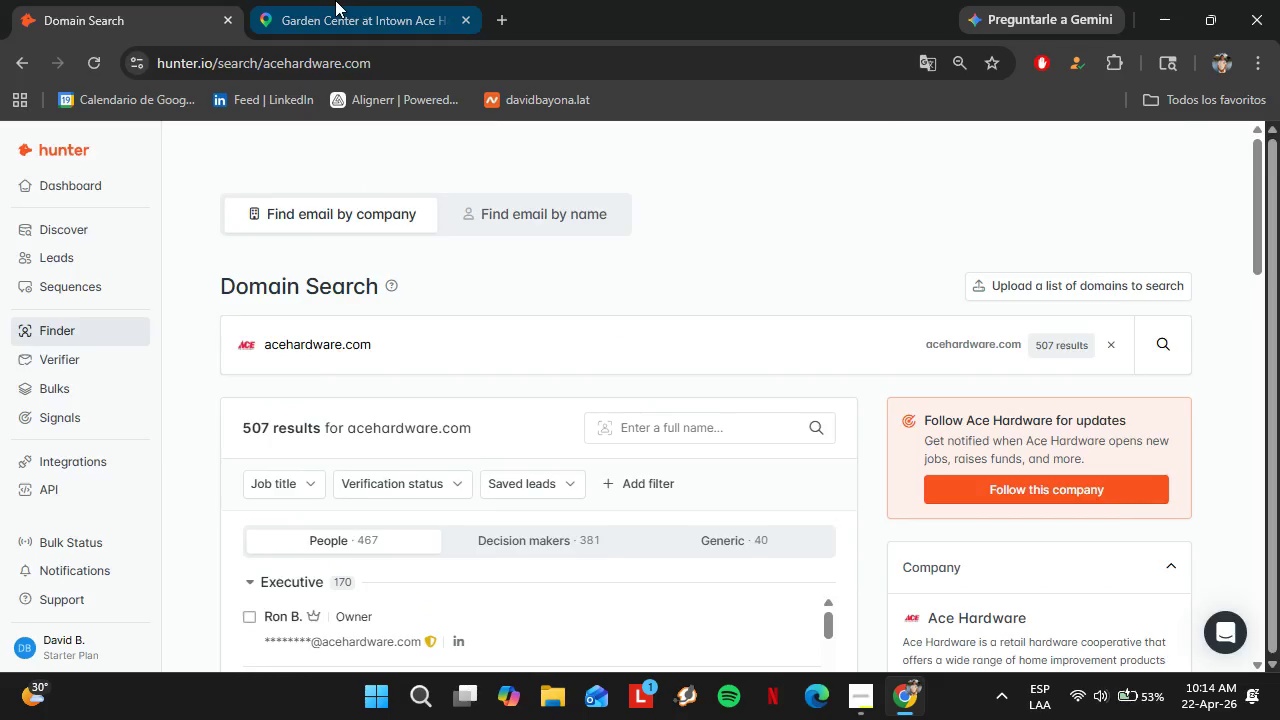 
left_click([335, 0])
 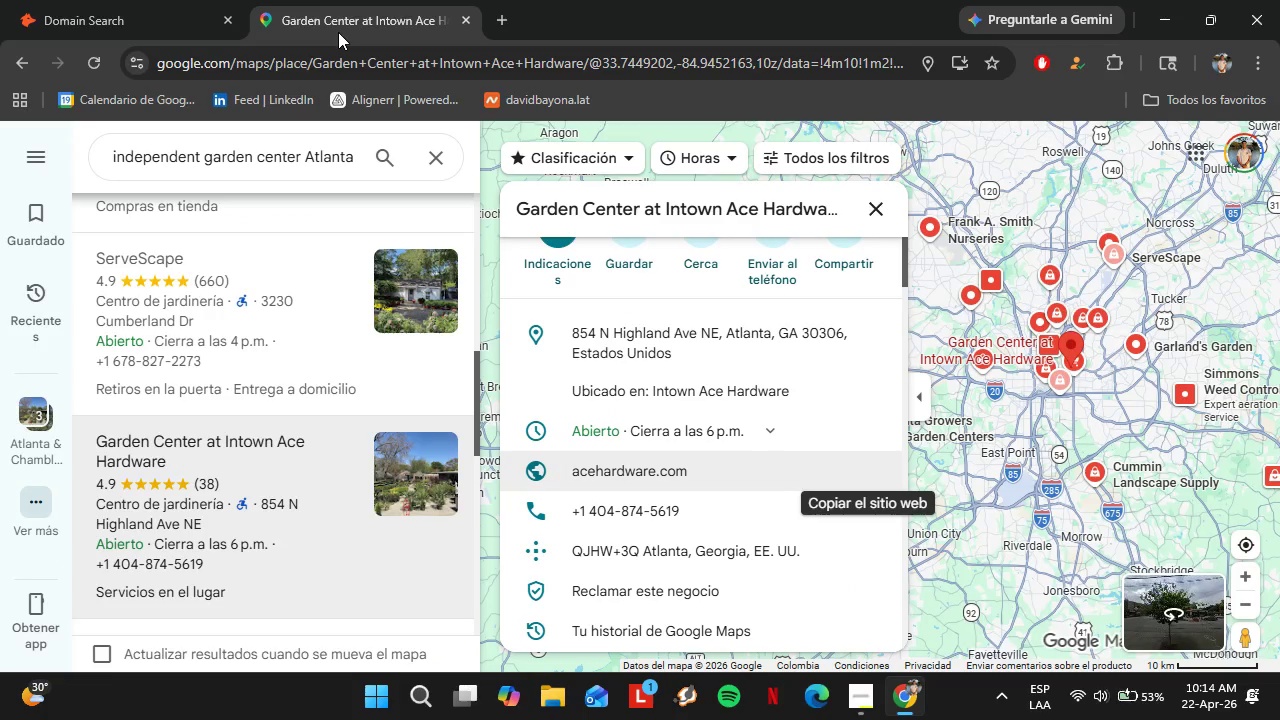 
scroll: coordinate [285, 461], scroll_direction: down, amount: 4.0
 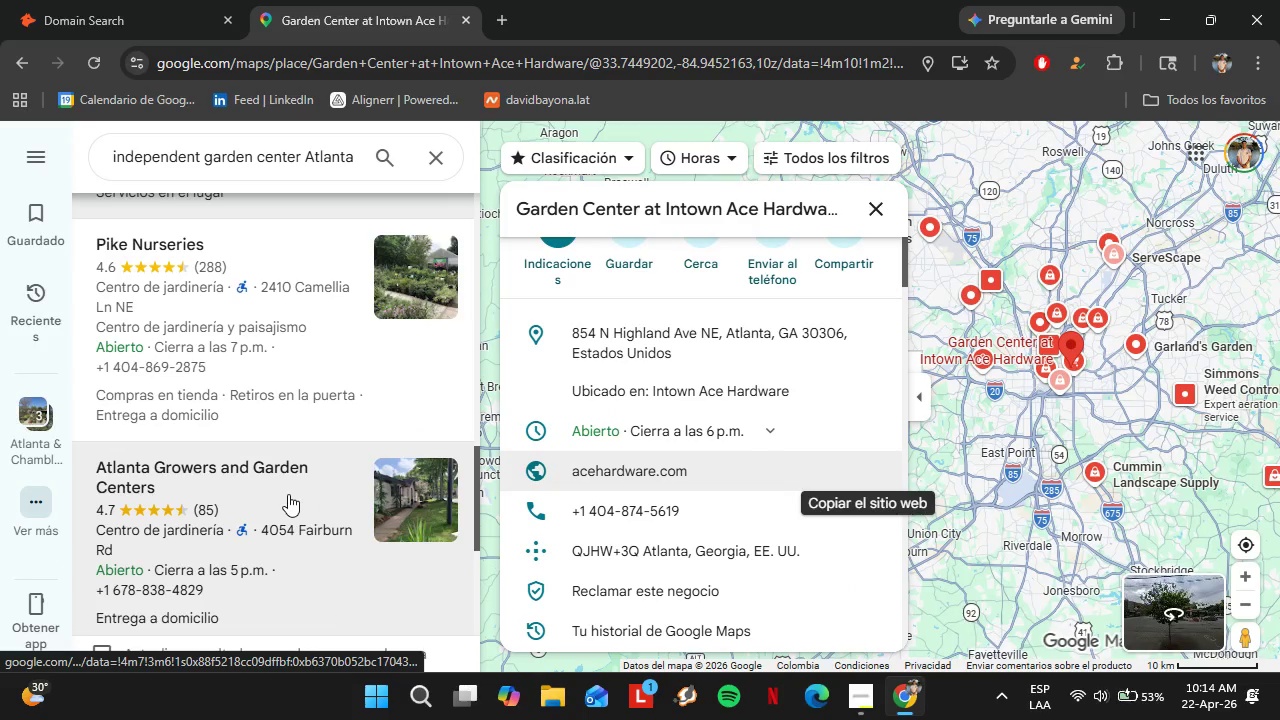 
left_click([287, 492])
 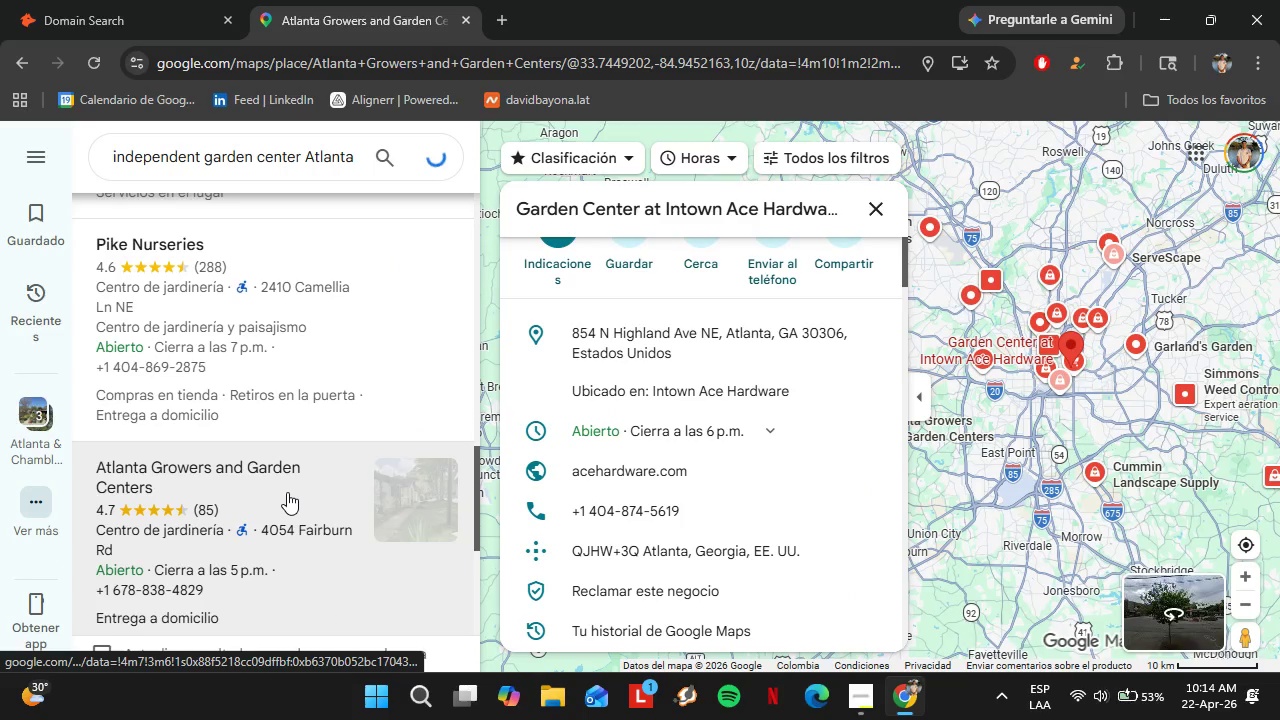 
mouse_move([406, 483])
 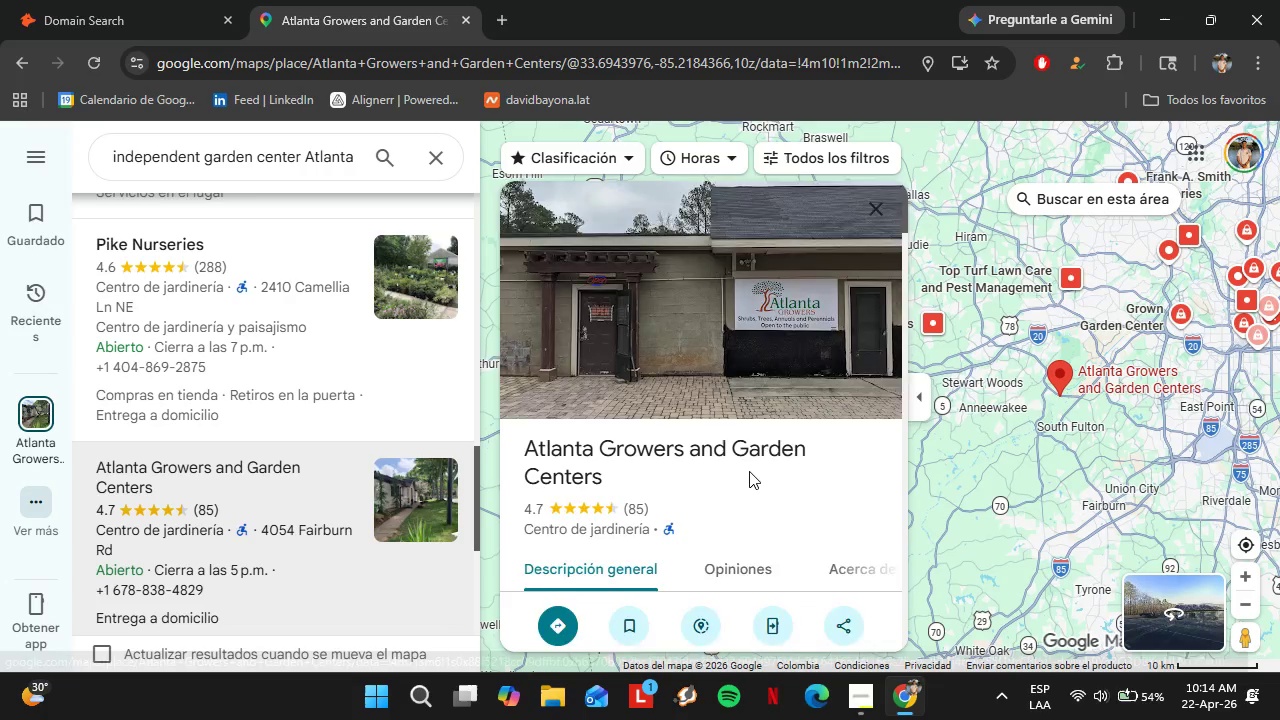 
scroll: coordinate [749, 471], scroll_direction: down, amount: 2.0
 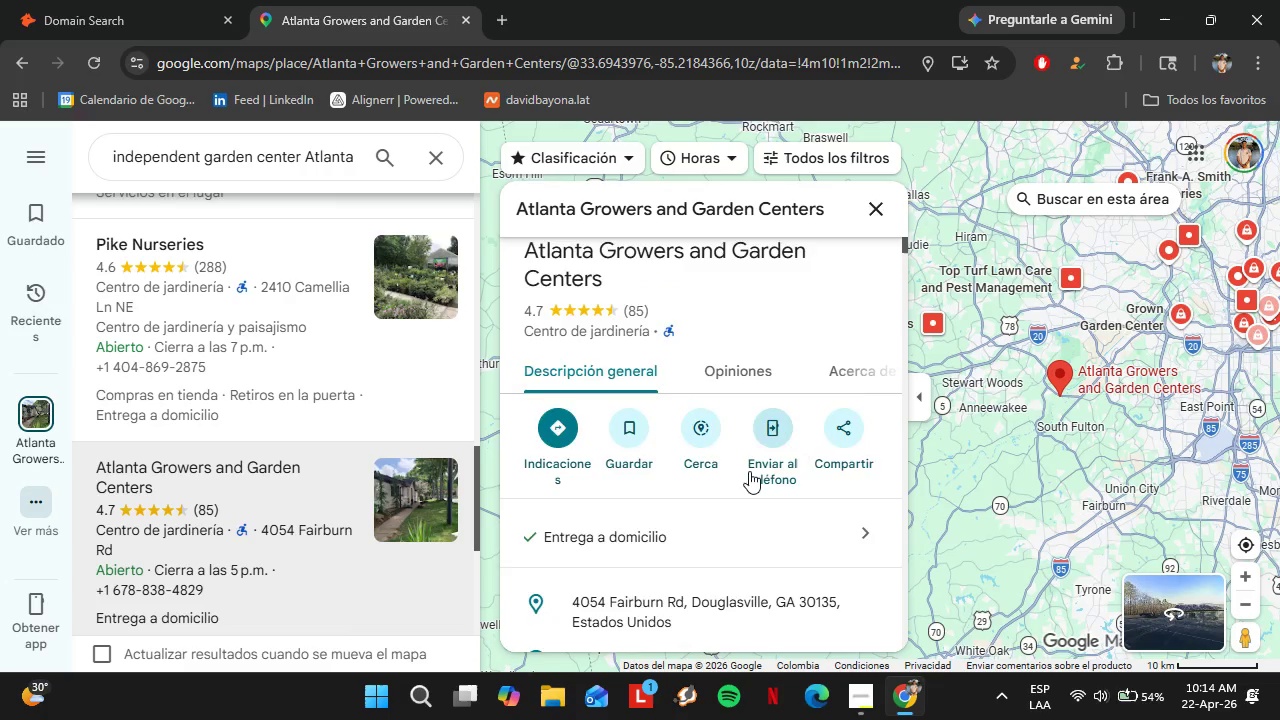 
scroll: coordinate [749, 471], scroll_direction: none, amount: 0.0
 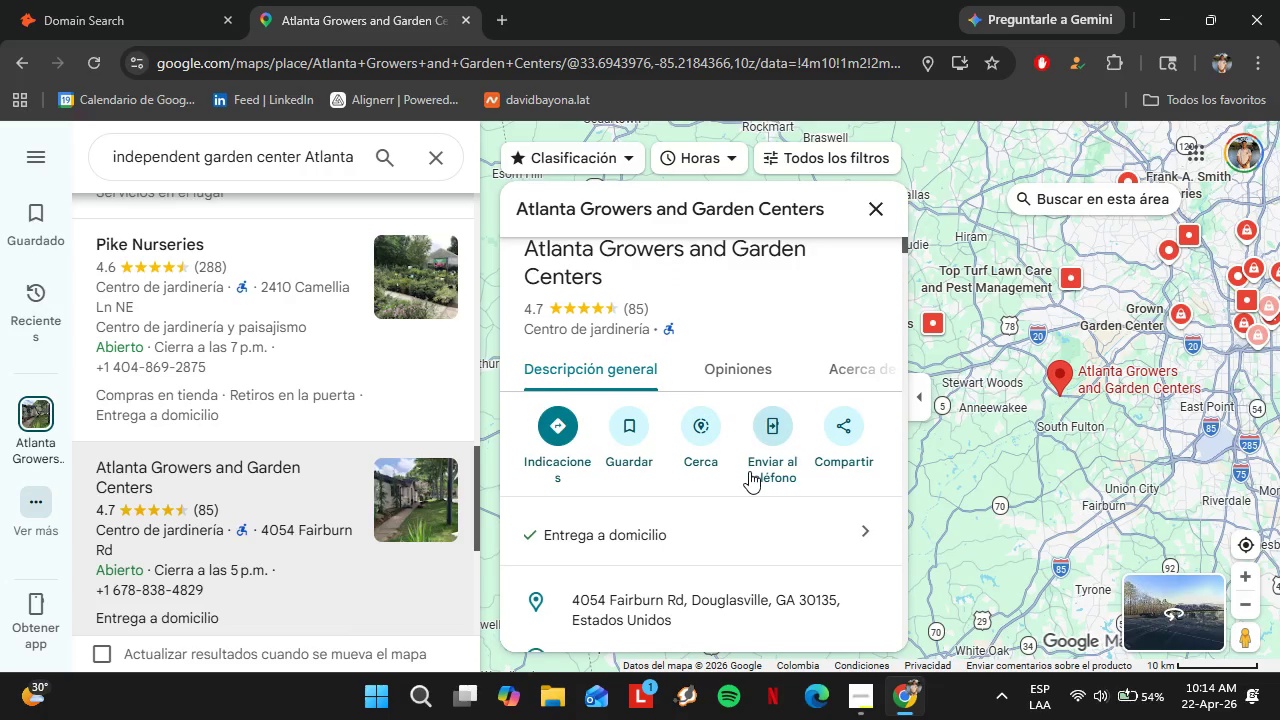 
scroll: coordinate [773, 478], scroll_direction: down, amount: 2.0
 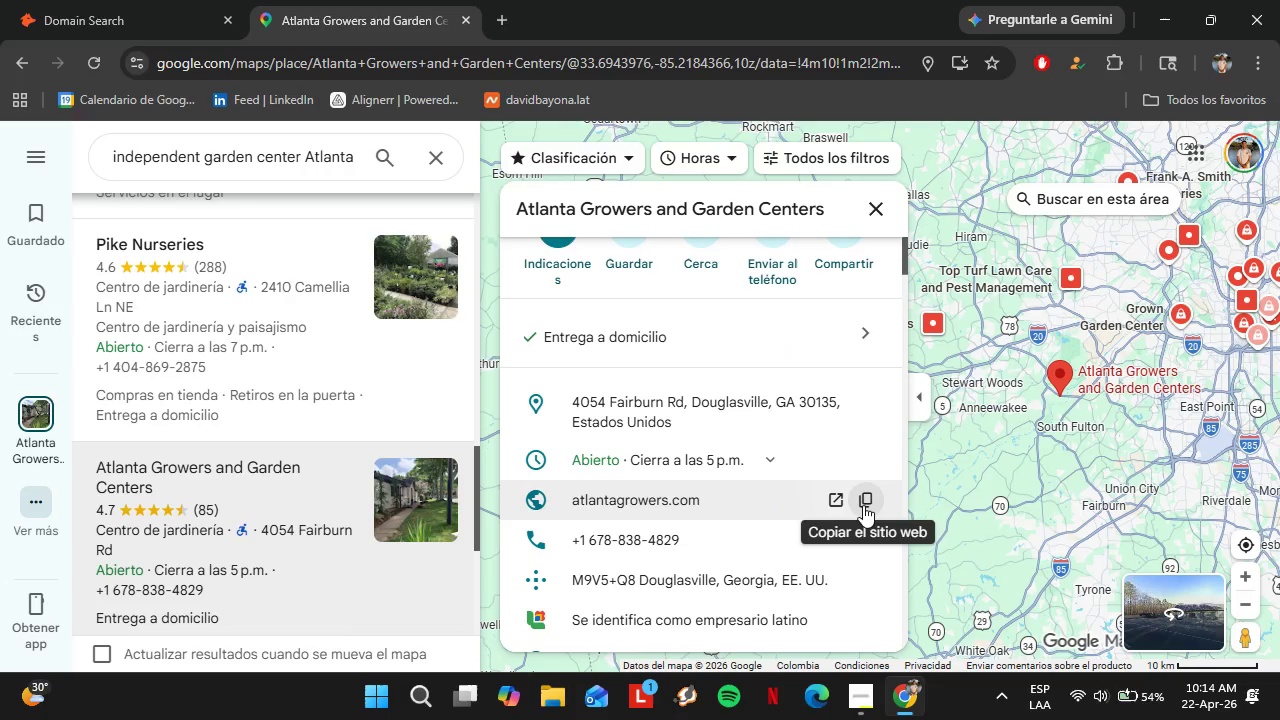 
left_click([863, 505])
 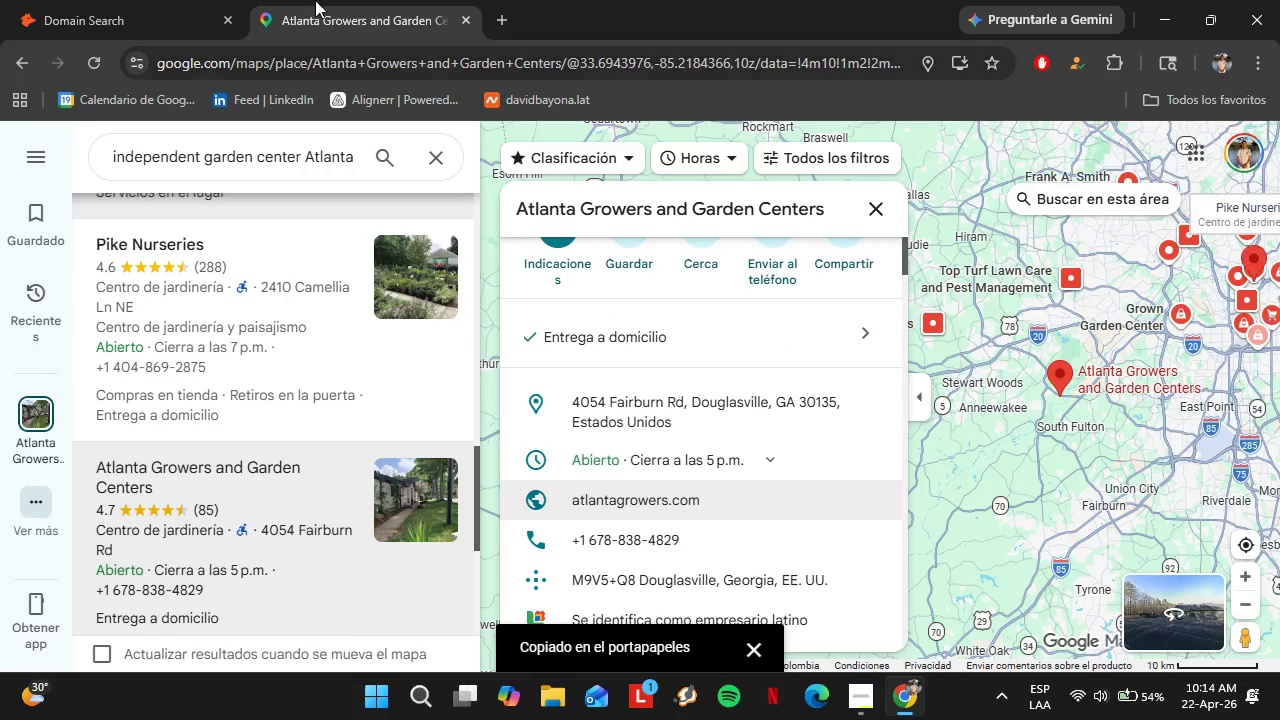 
left_click([178, 0])
 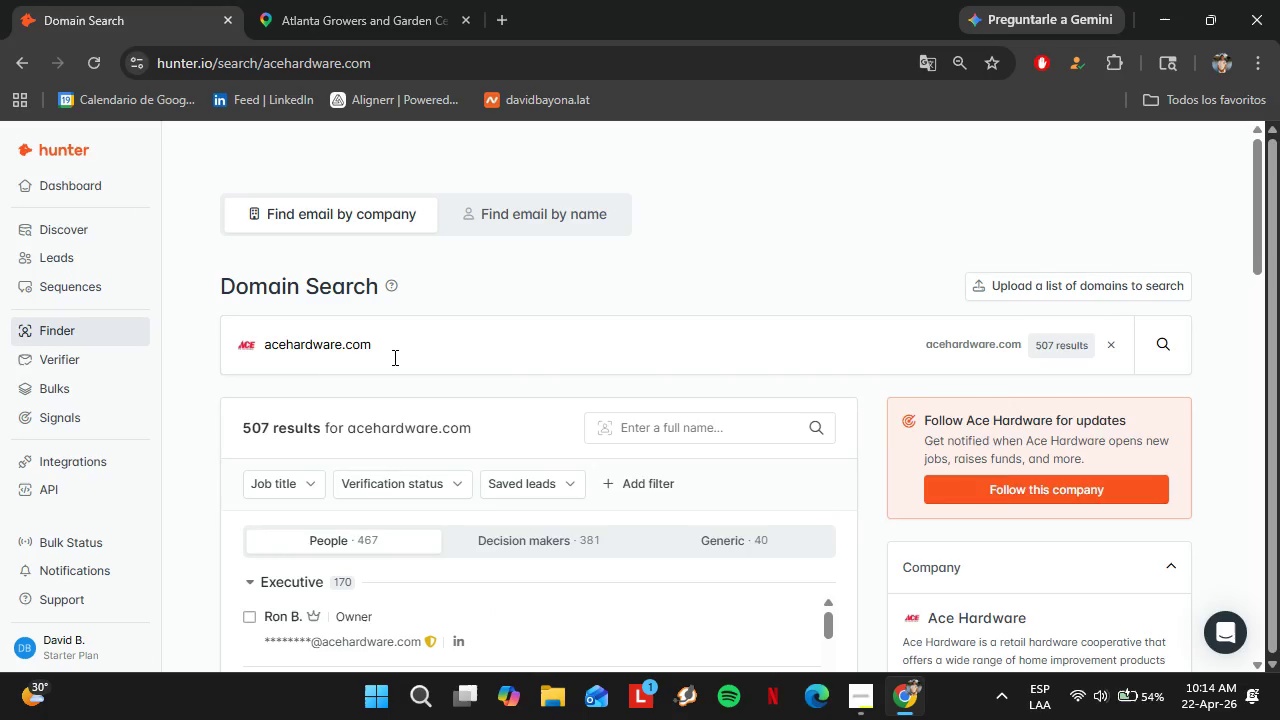 
left_click([393, 357])
 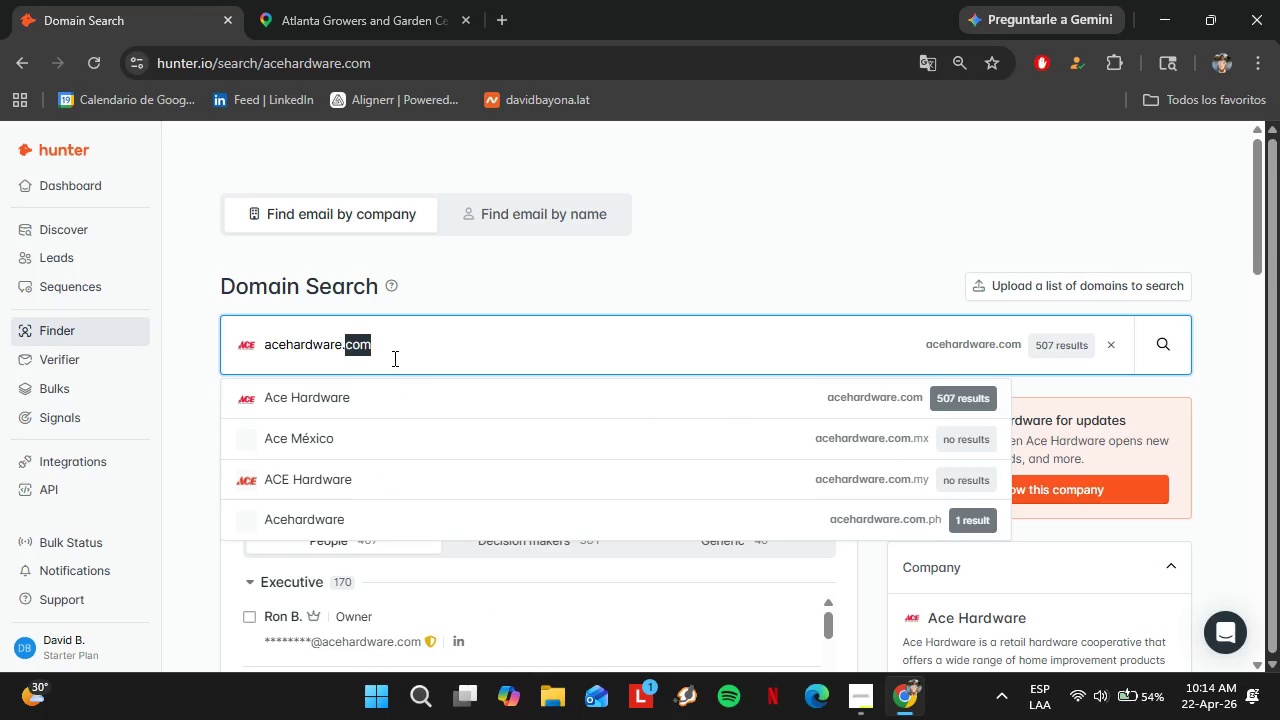 
triple_click([393, 358])
 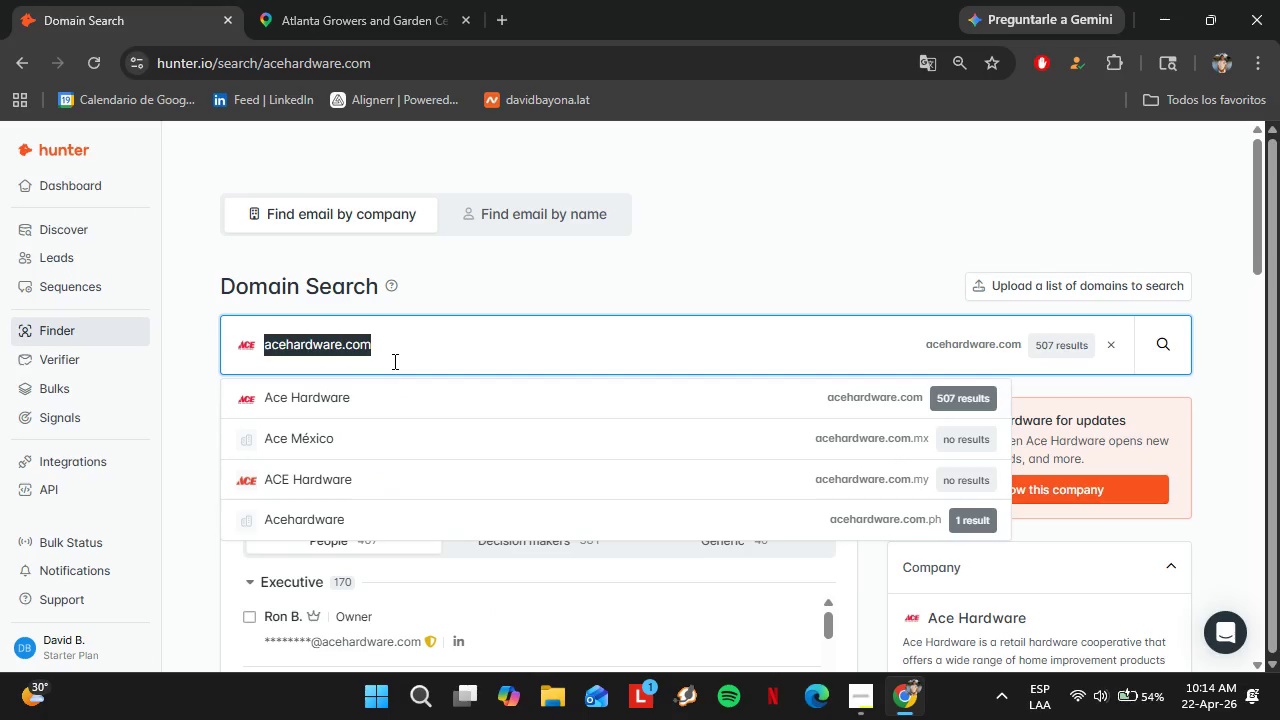 
key(Control+V)
 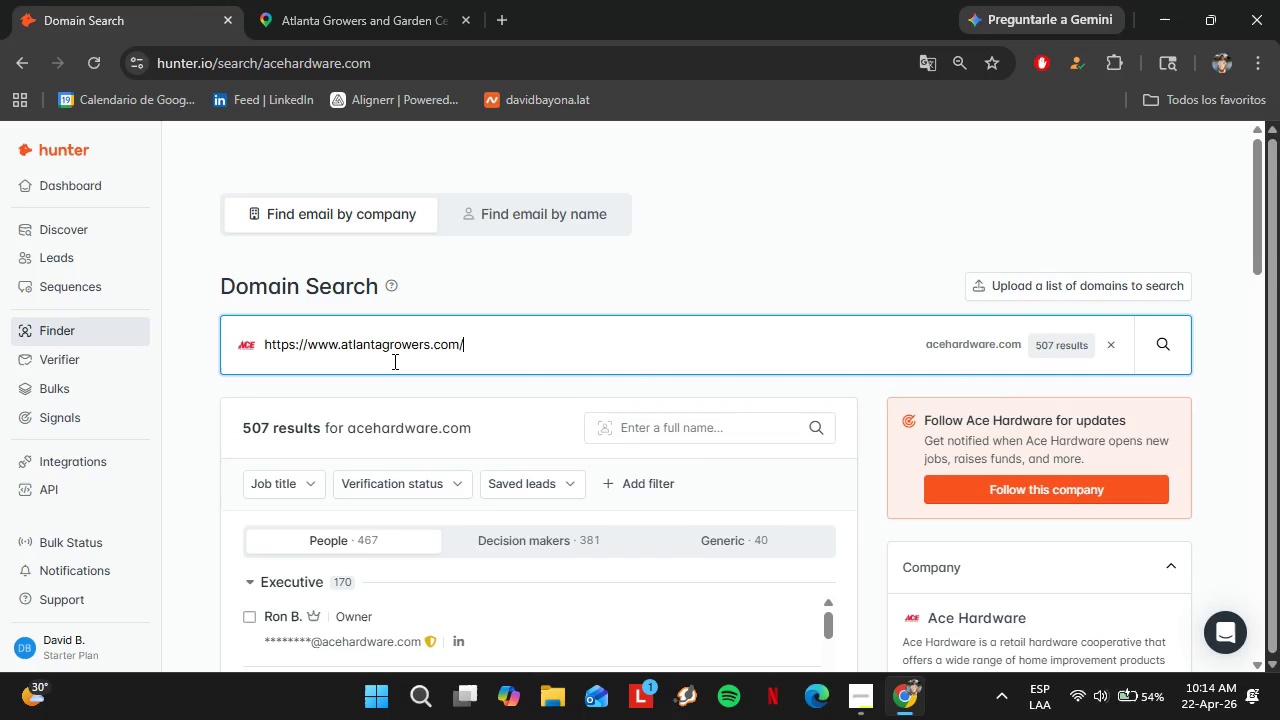 
key(Enter)
 